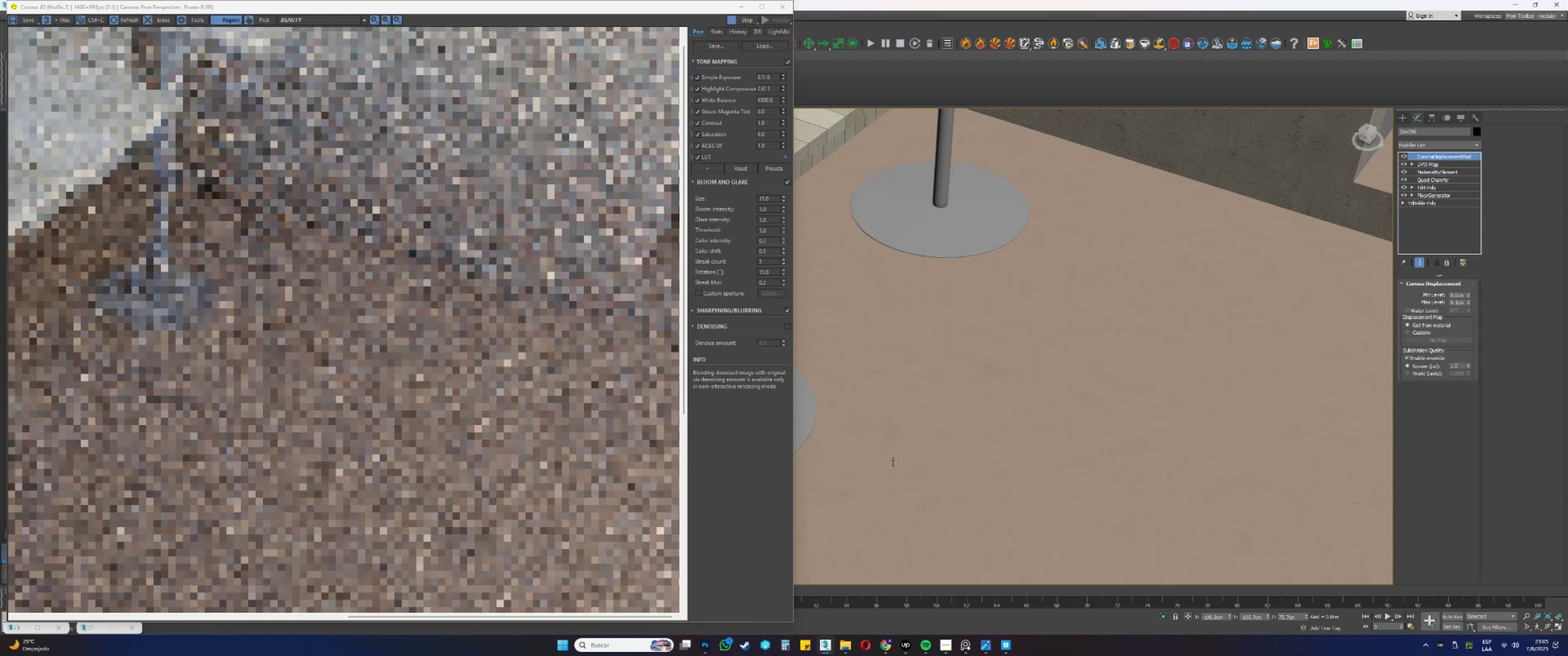 
hold_key(key=ControlLeft, duration=0.61)
 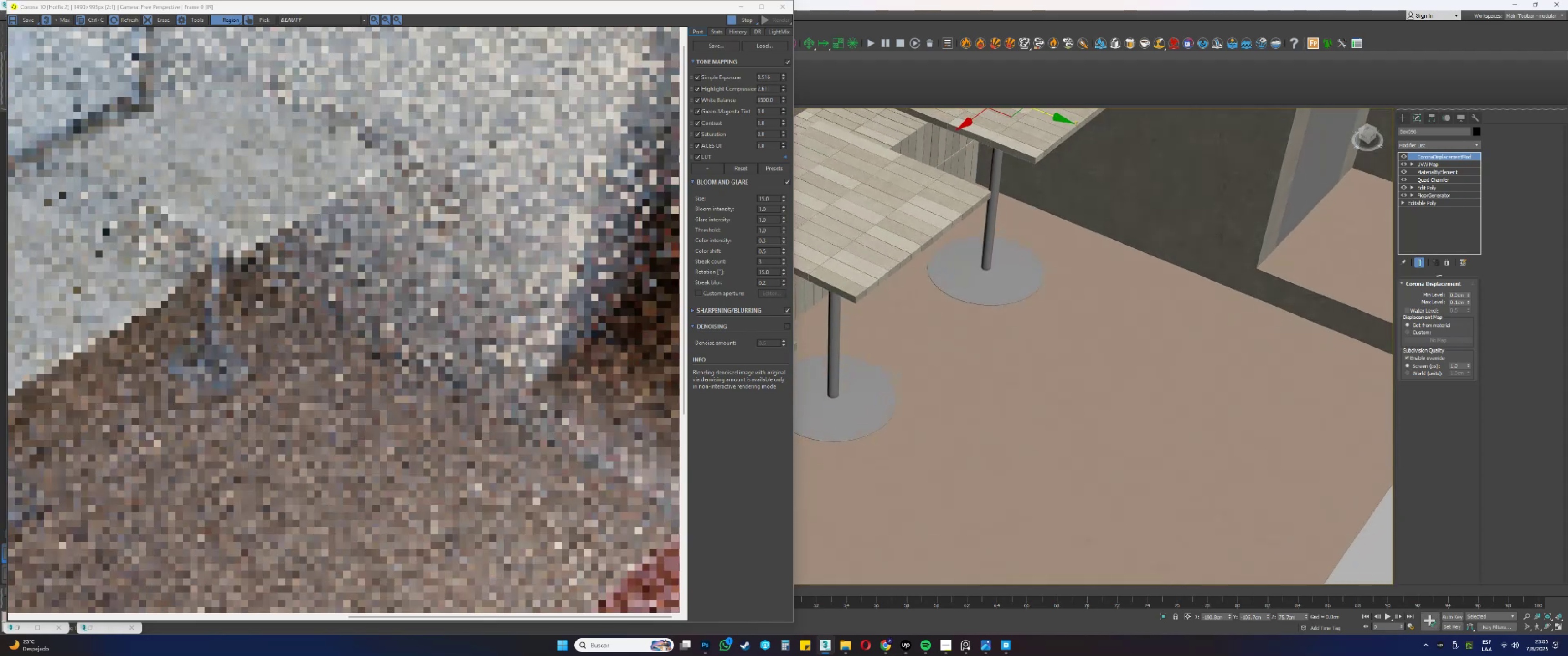 
hold_key(key=ControlLeft, duration=0.89)
 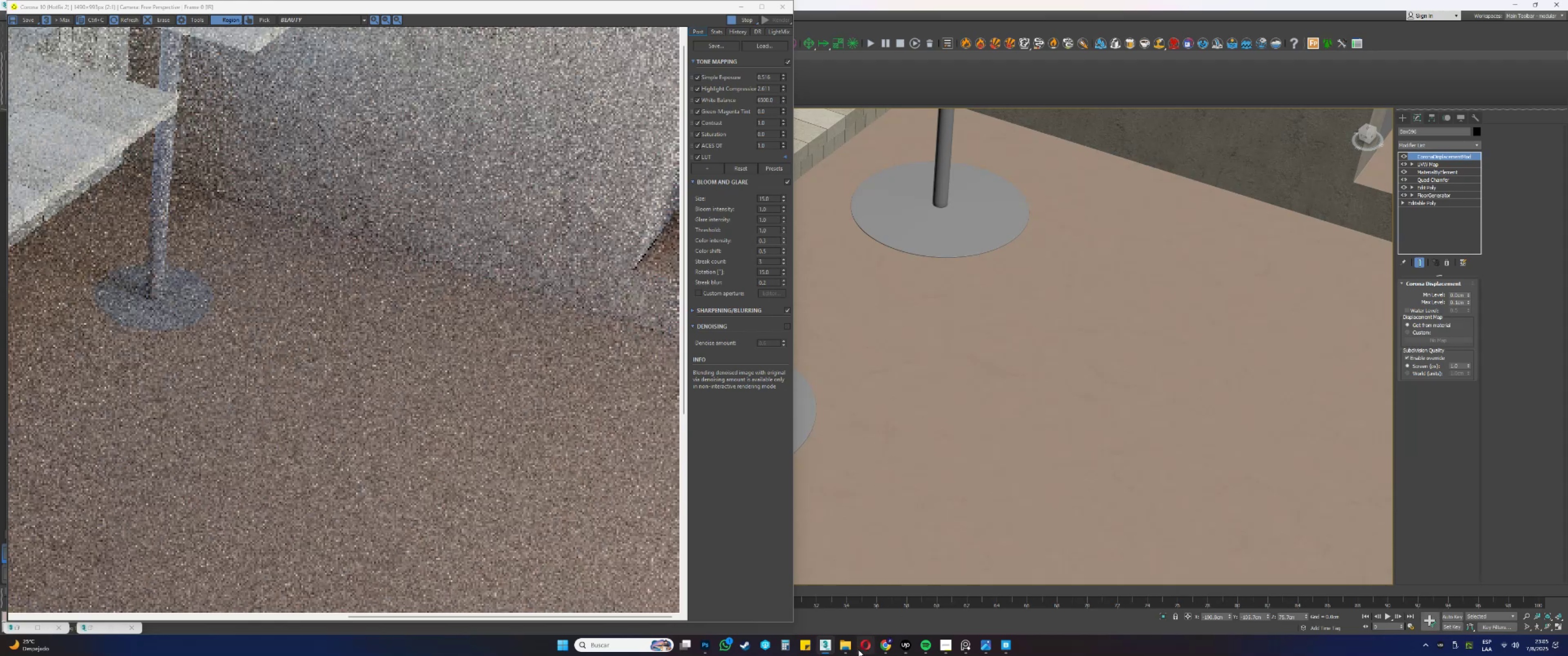 
left_click([844, 646])
 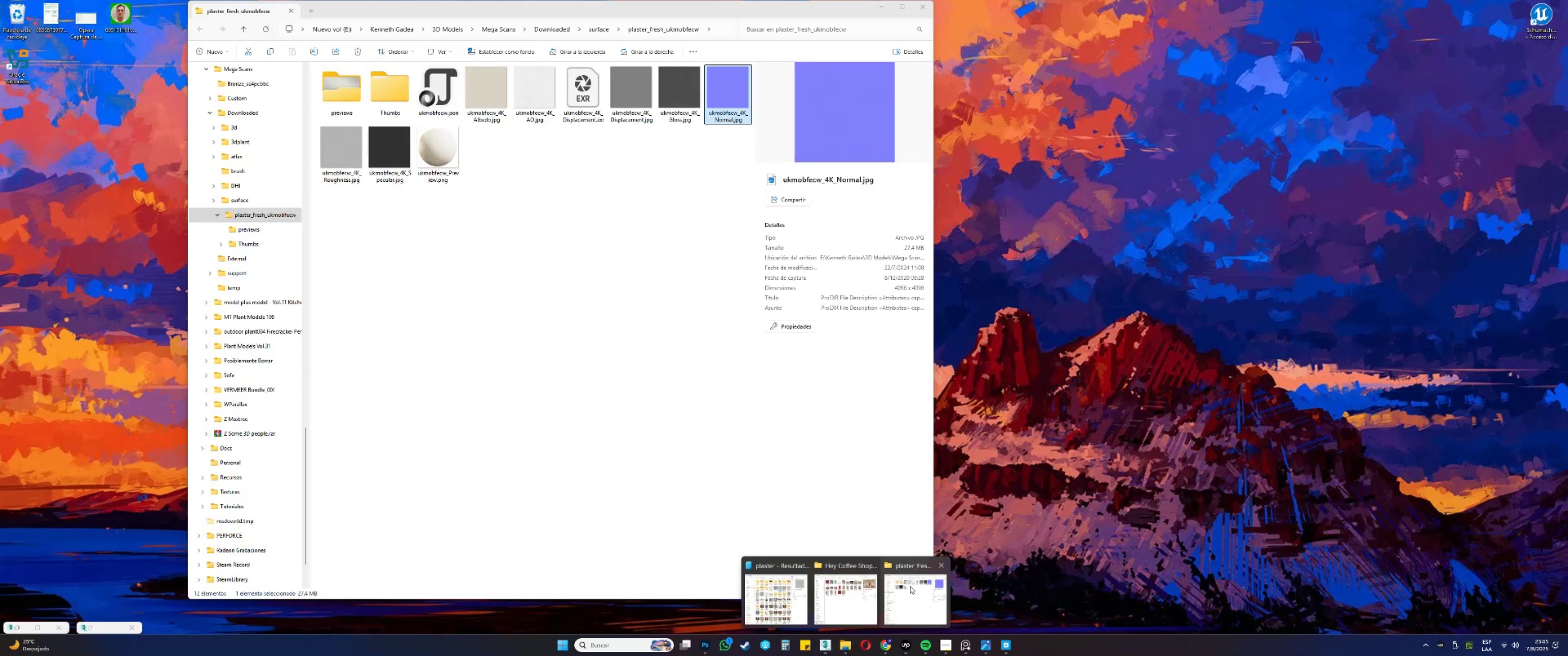 
left_click([909, 586])
 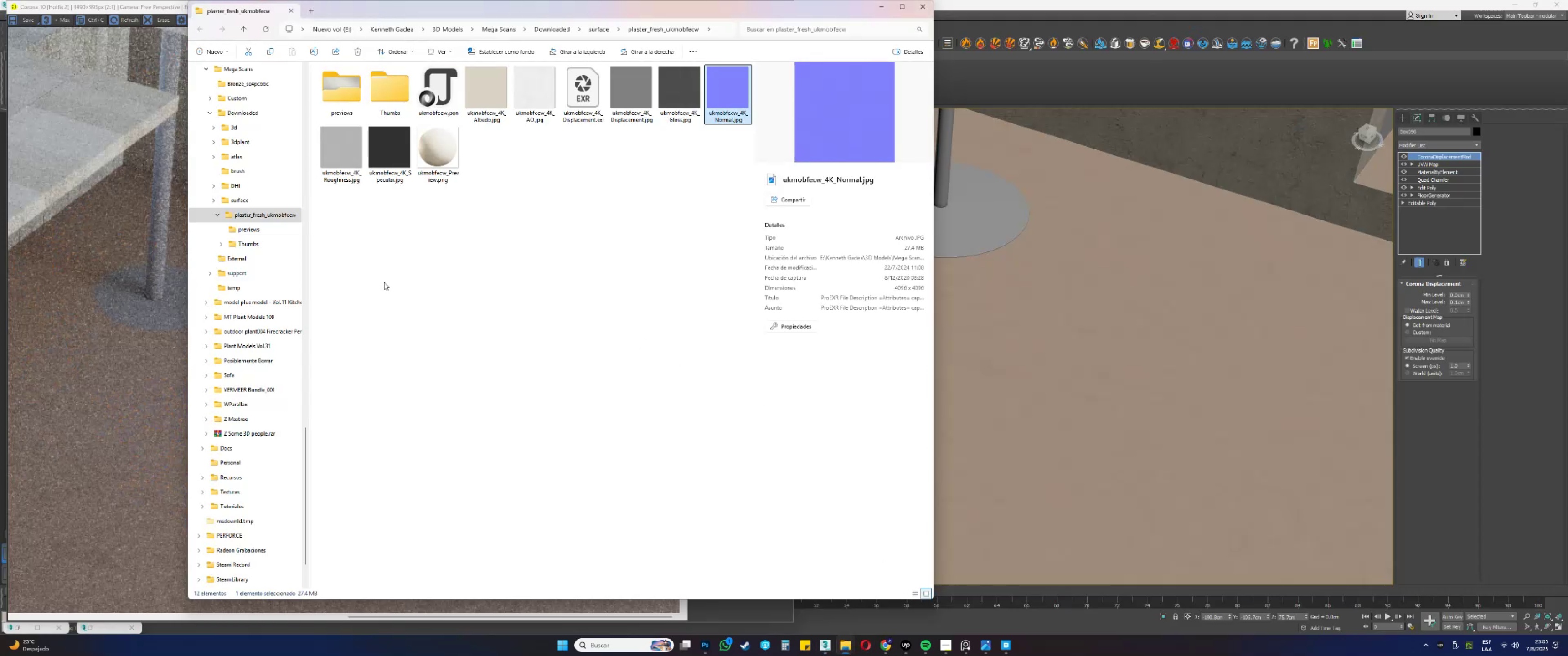 
left_click([407, 275])
 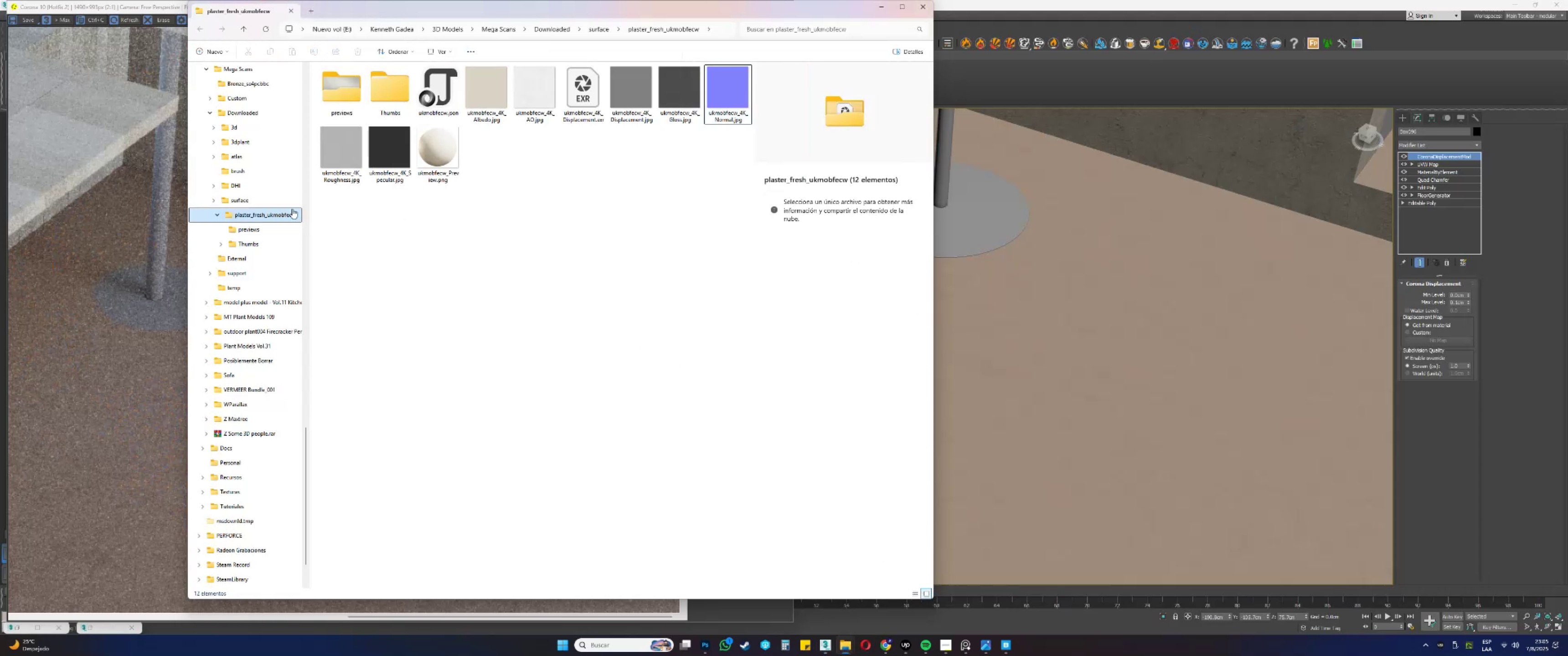 
scroll: coordinate [242, 164], scroll_direction: up, amount: 35.0
 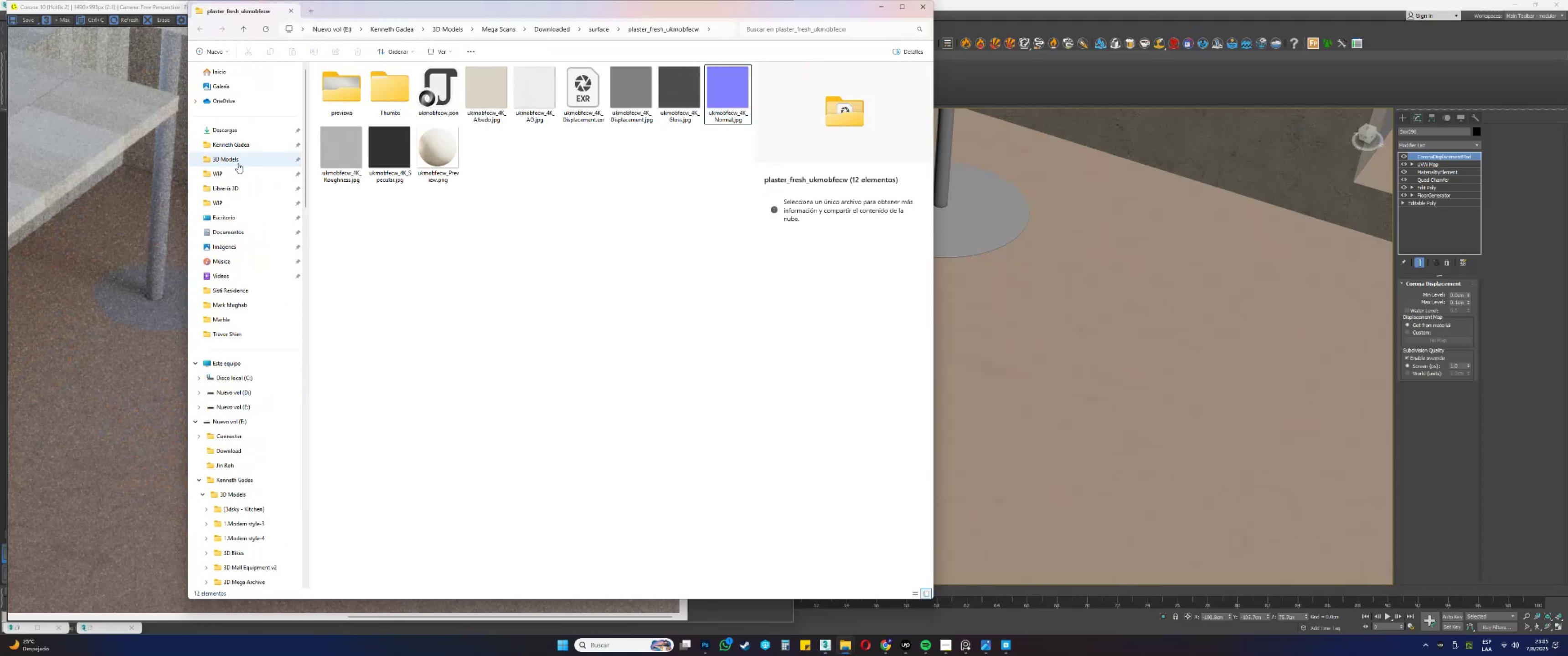 
left_click([239, 146])
 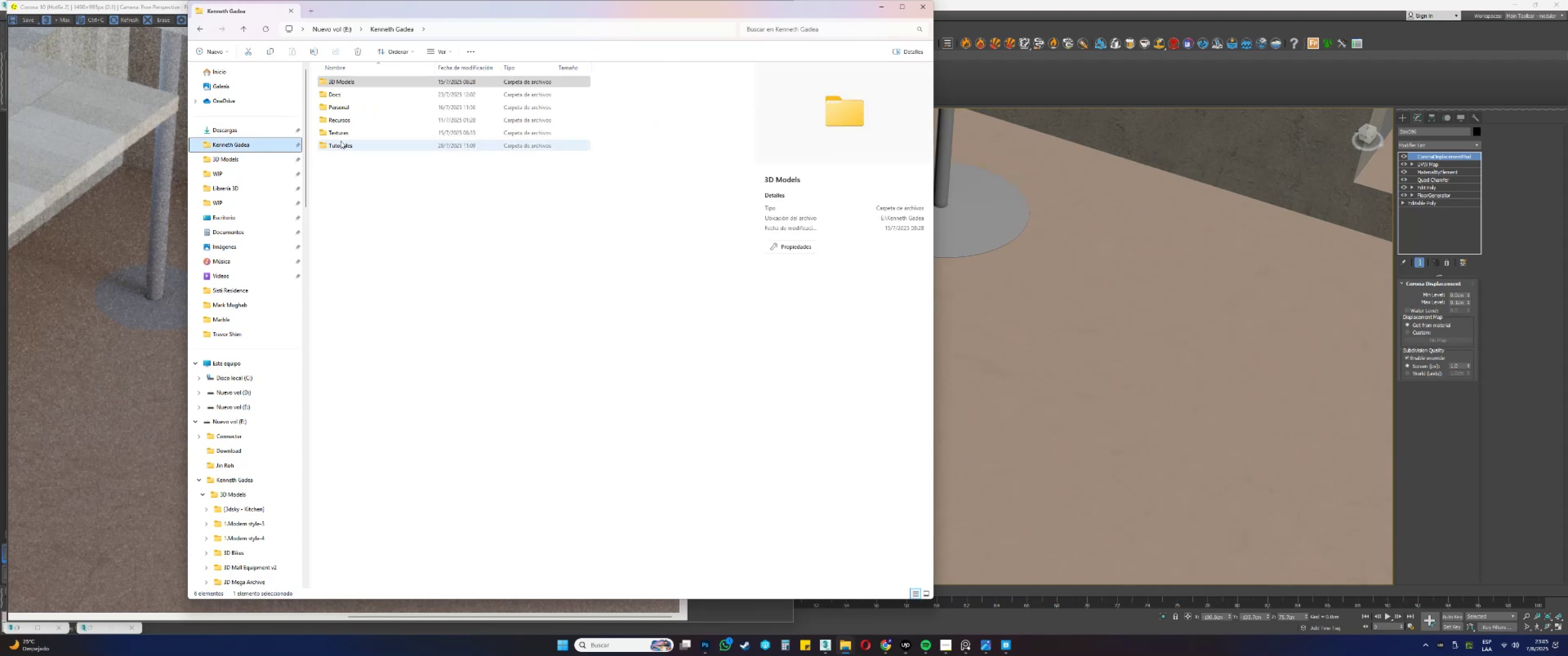 
double_click([342, 132])
 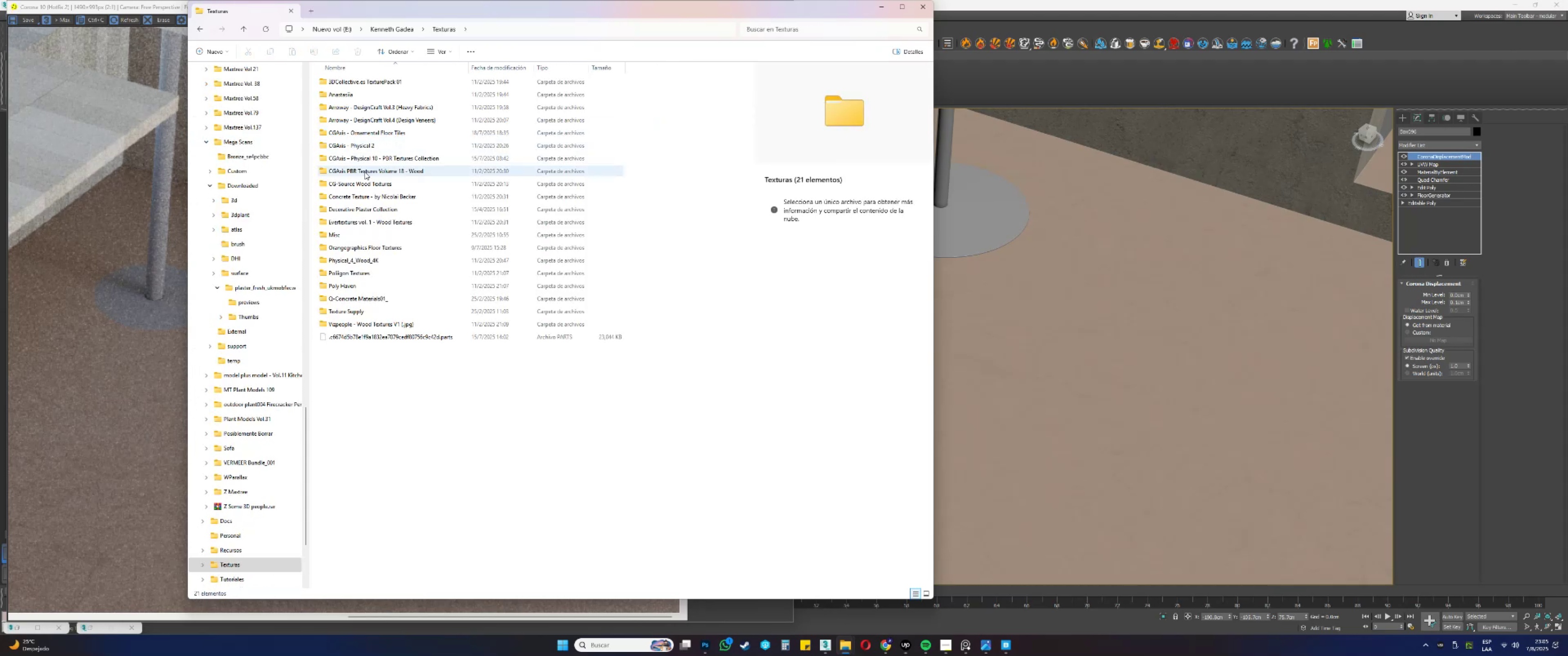 
mouse_move([375, 215])
 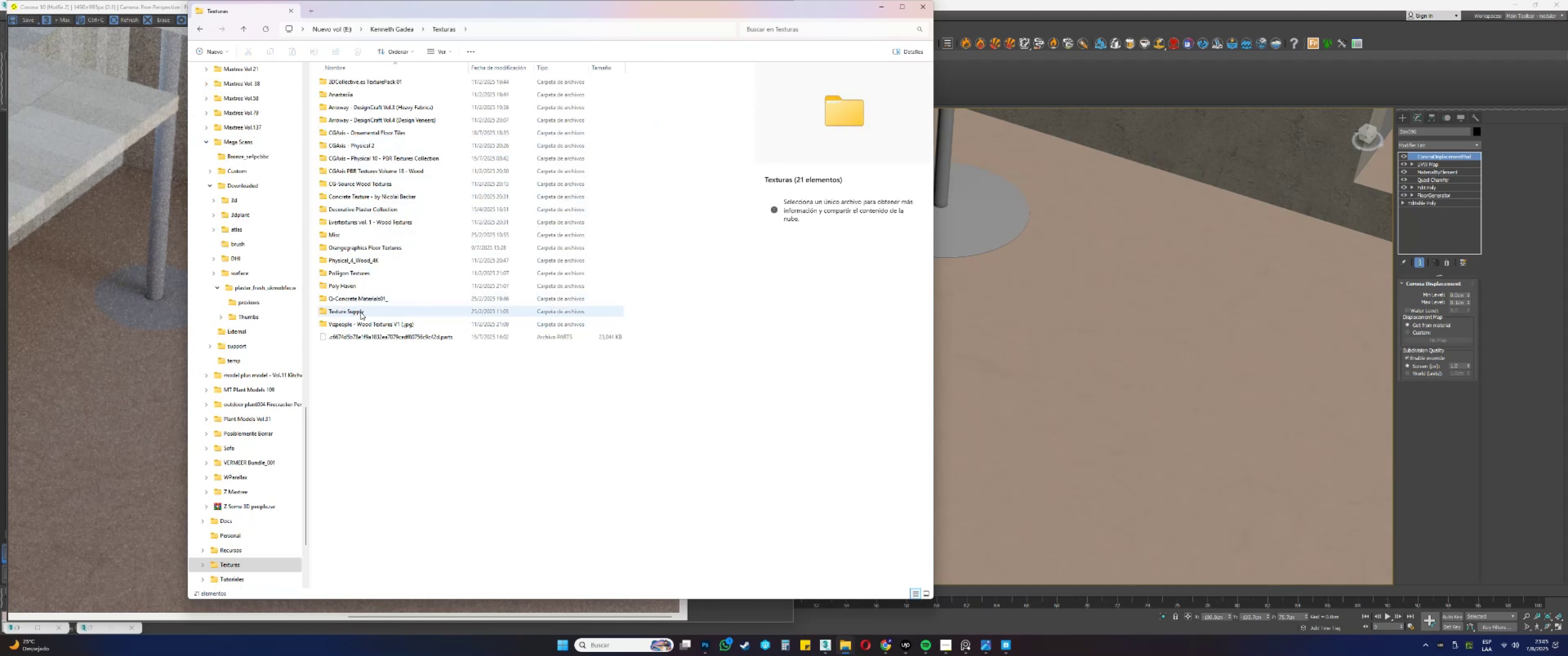 
double_click([361, 312])
 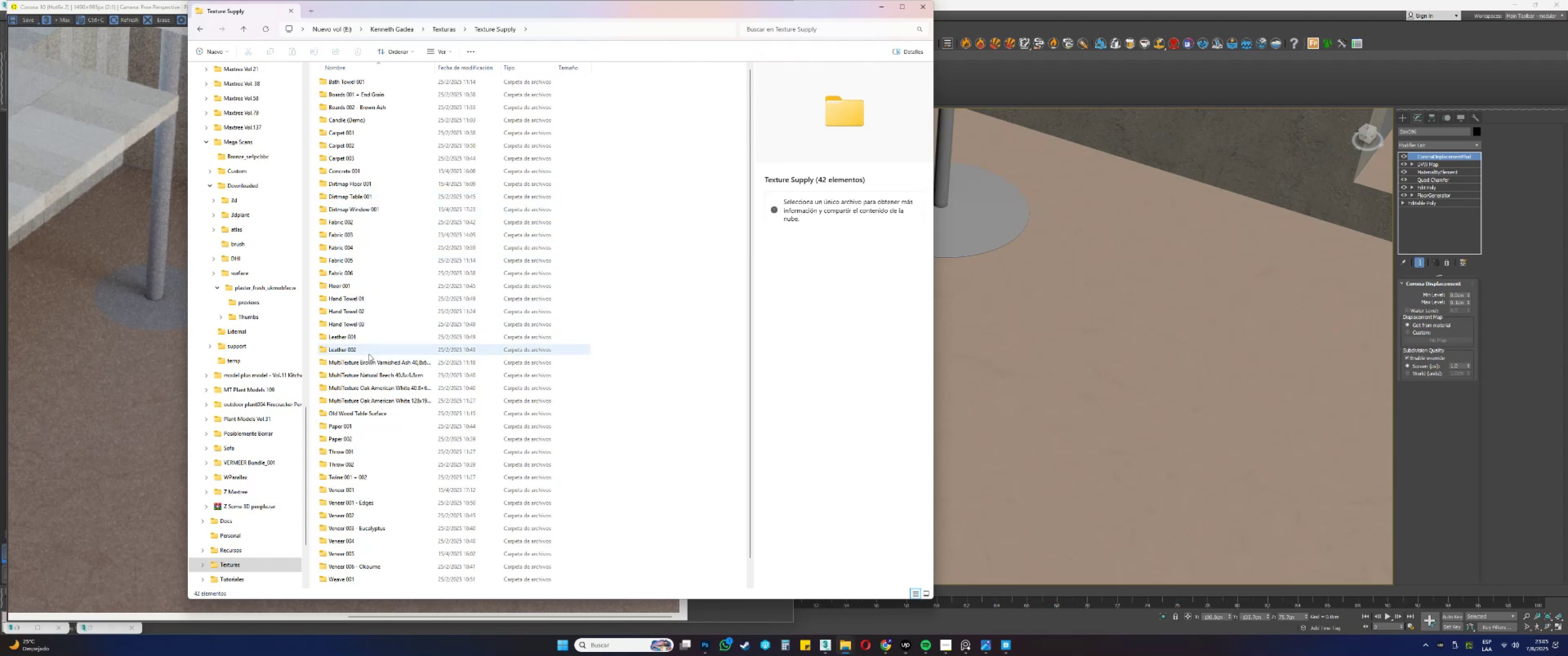 
scroll: coordinate [360, 120], scroll_direction: up, amount: 2.0
 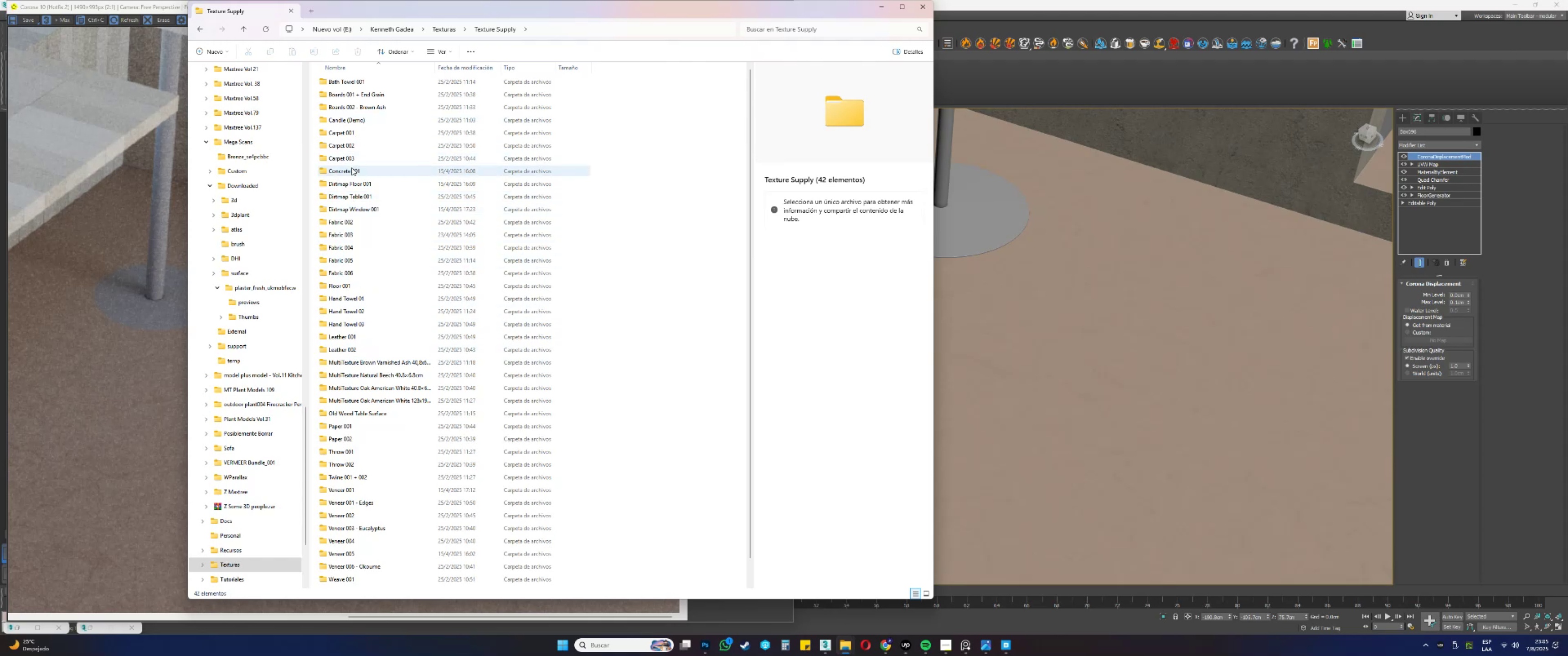 
double_click([351, 168])
 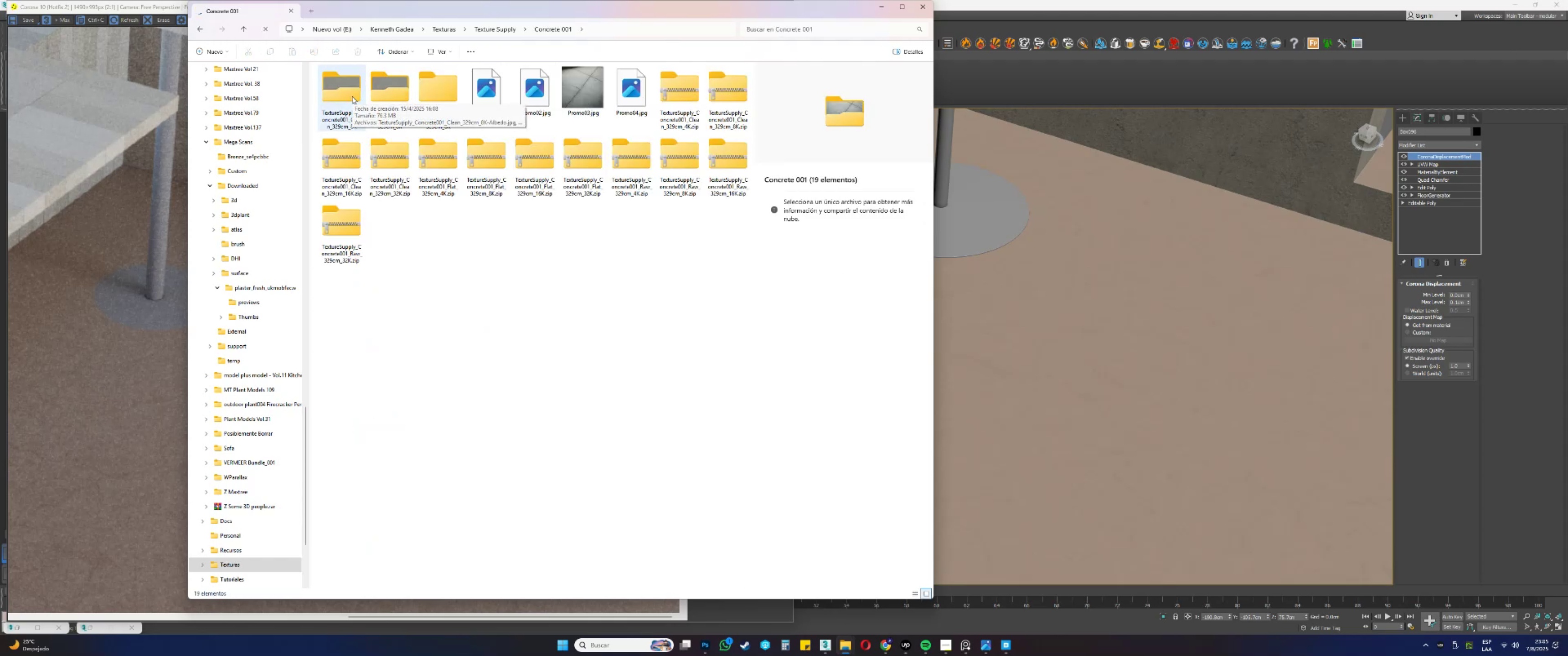 
double_click([342, 87])
 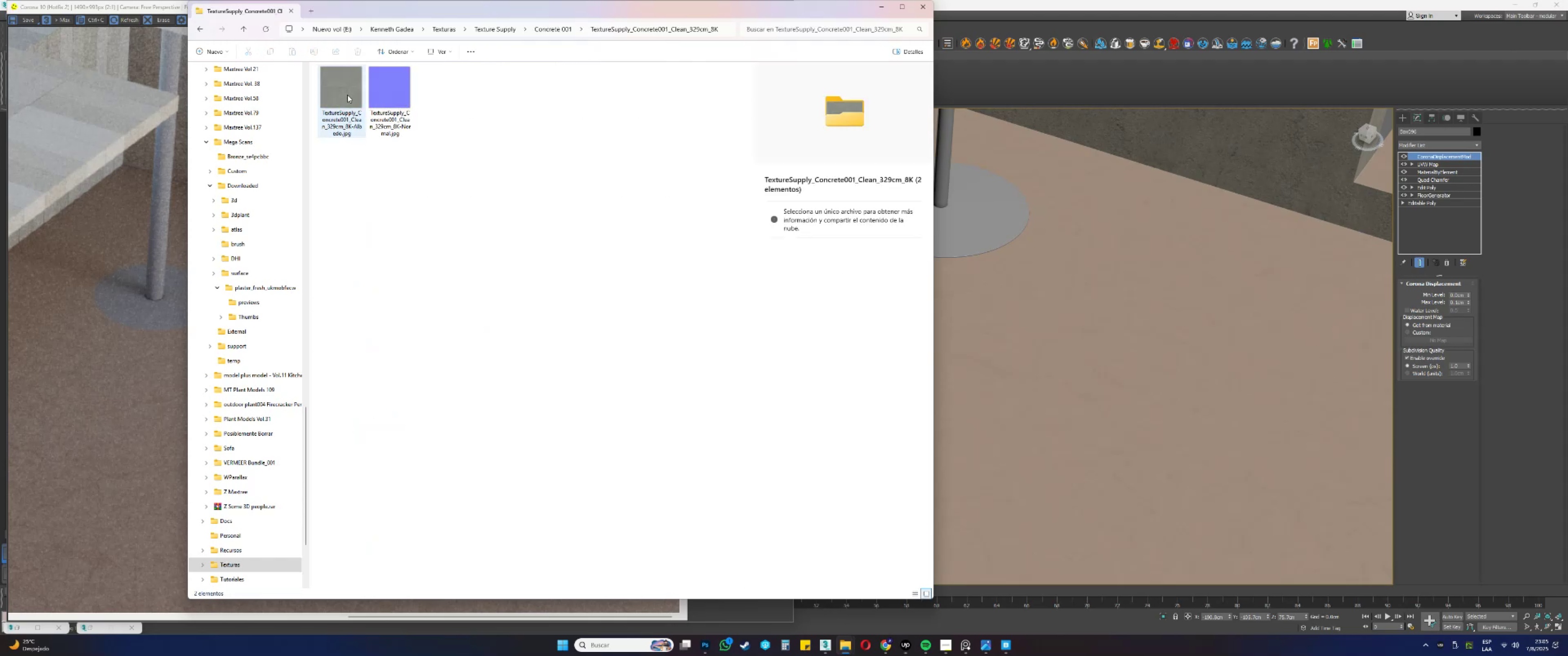 
double_click([347, 95])
 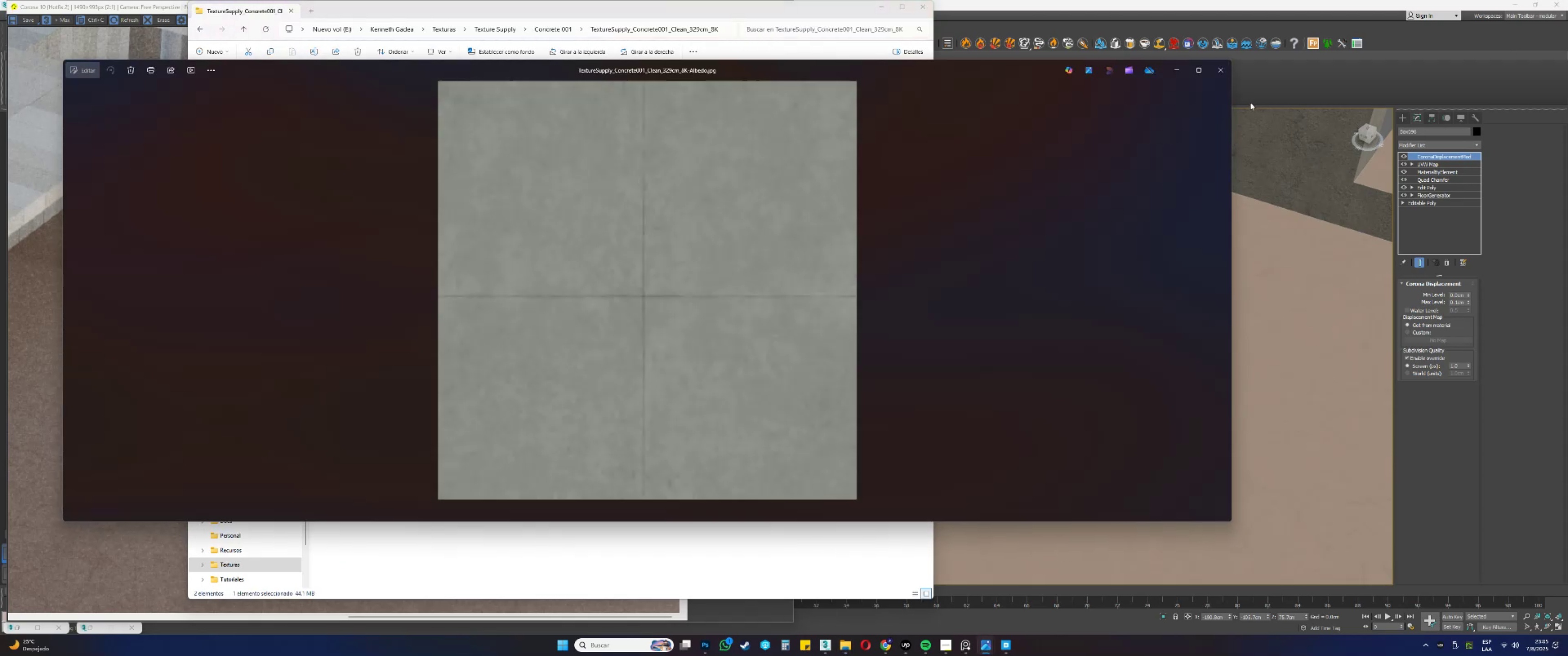 
left_click([1226, 79])
 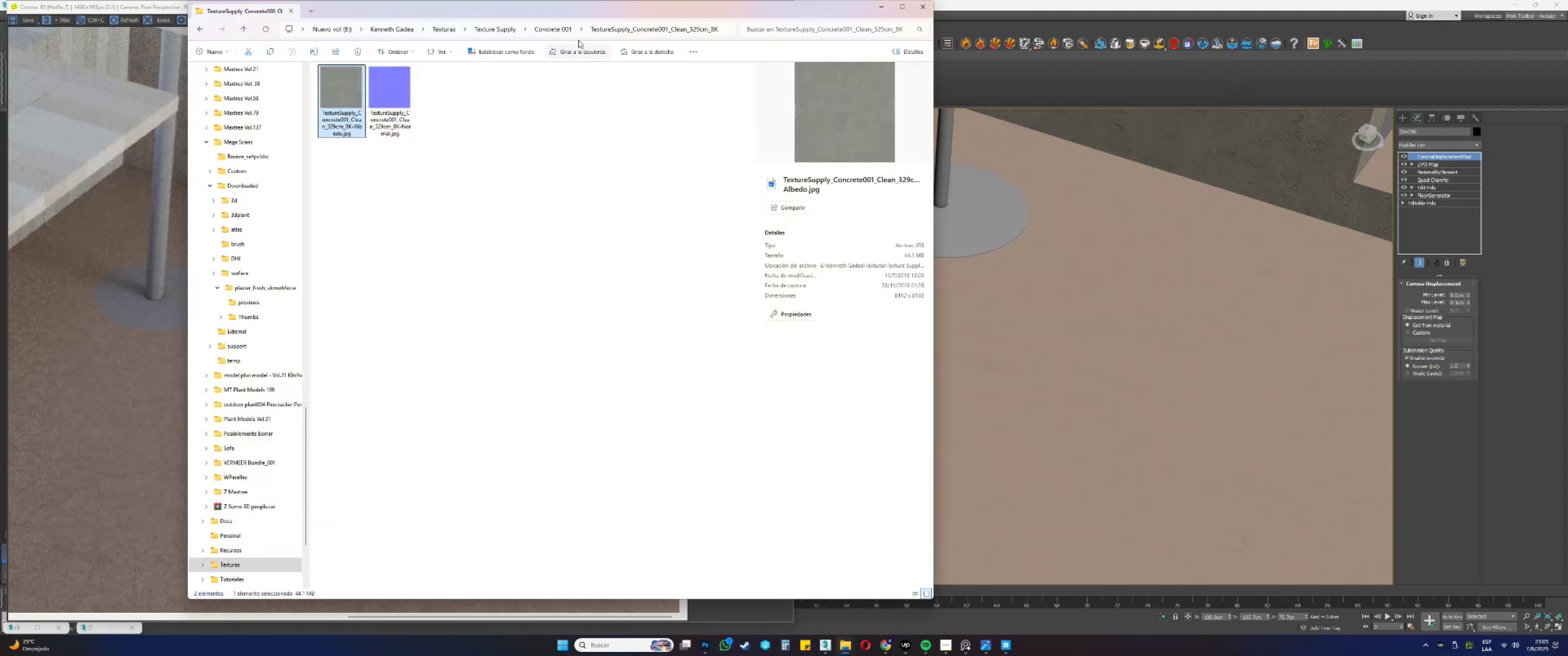 
left_click([567, 31])
 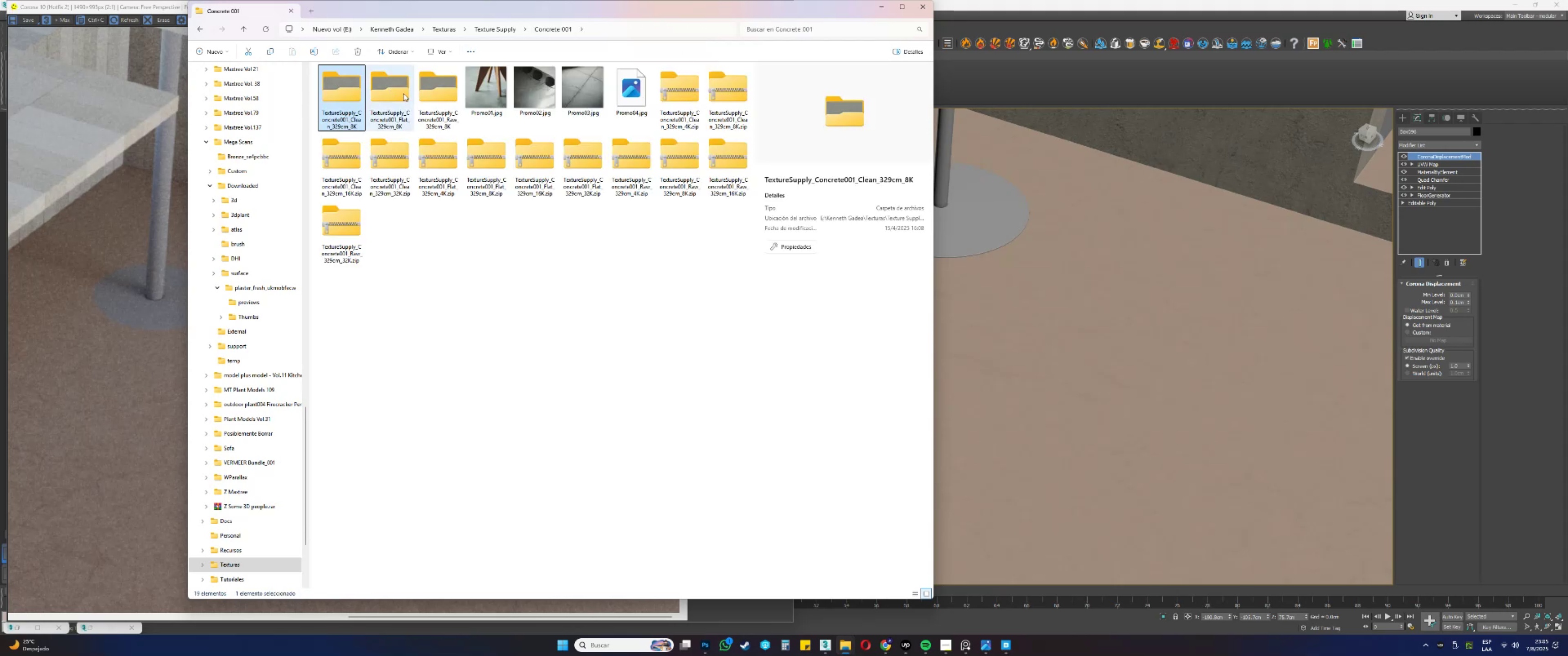 
double_click([403, 93])
 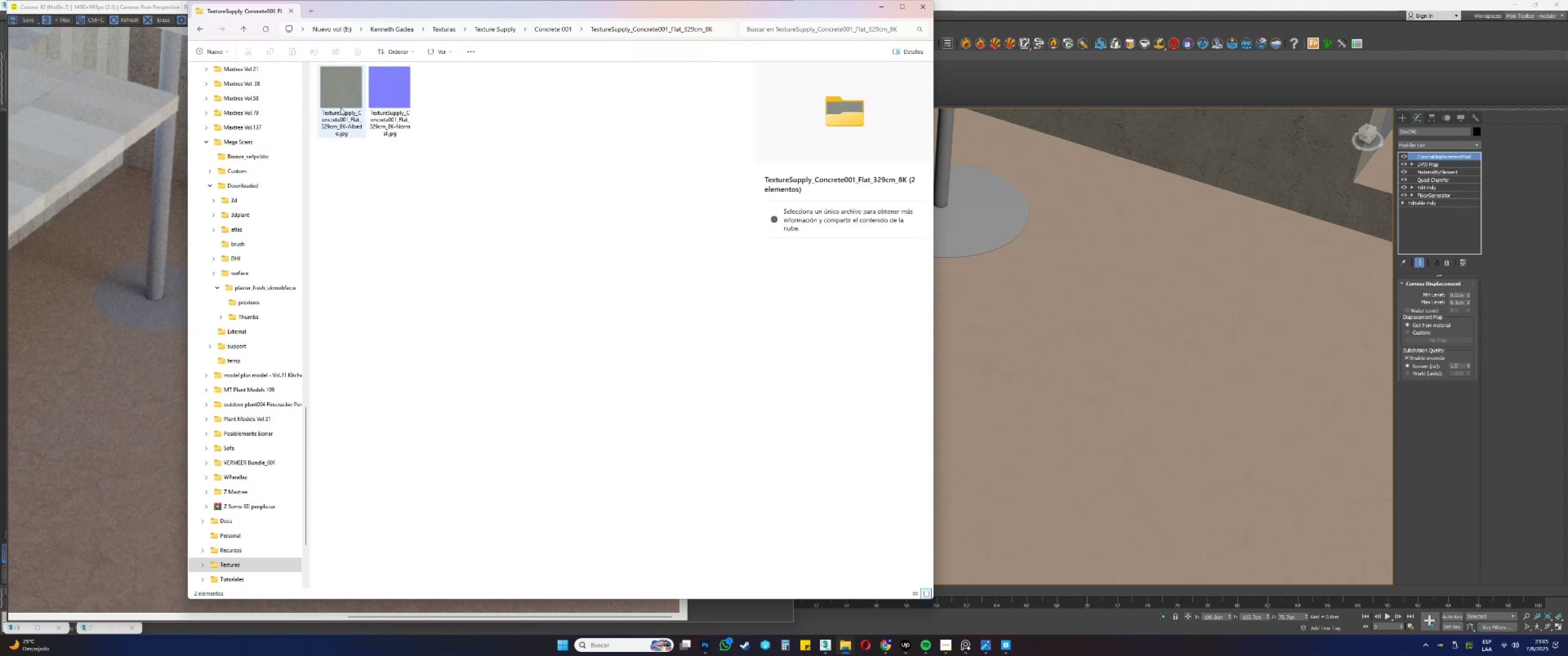 
double_click([340, 103])
 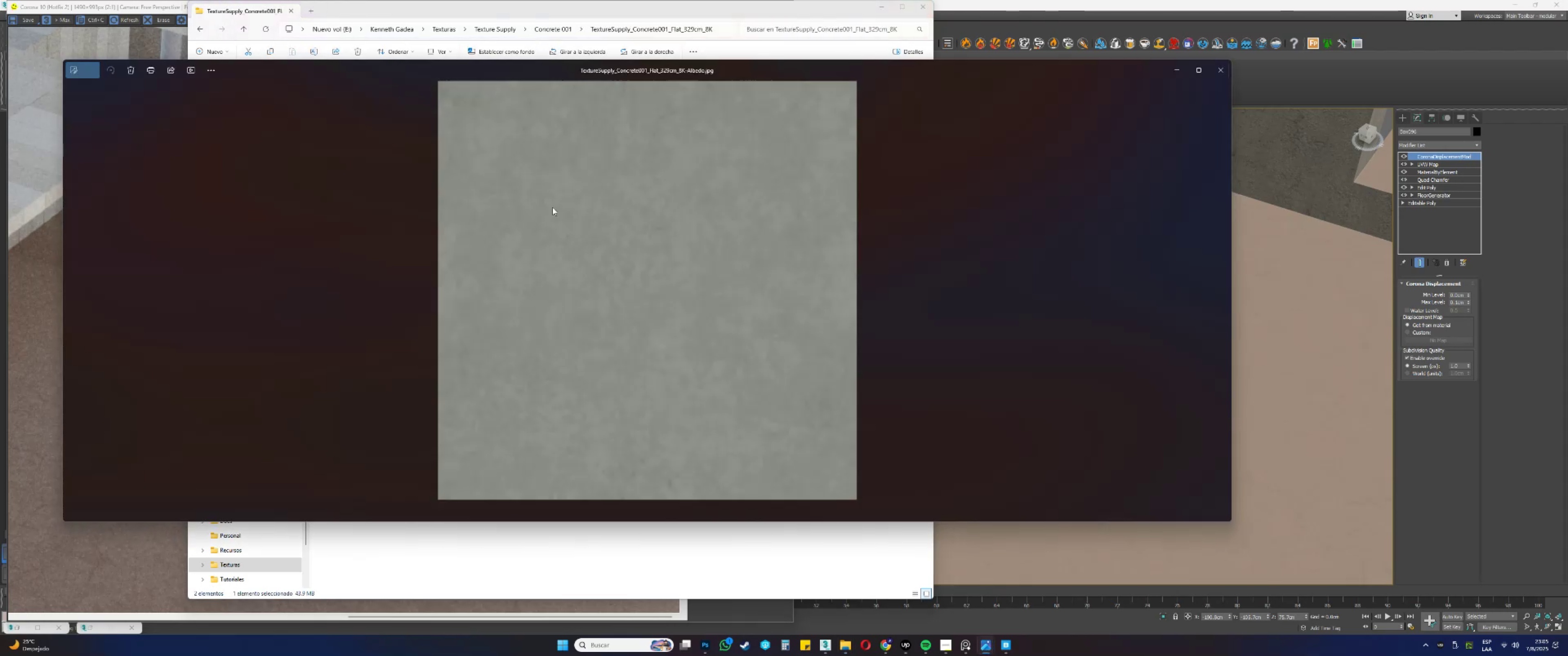 
scroll: coordinate [650, 231], scroll_direction: up, amount: 14.0
 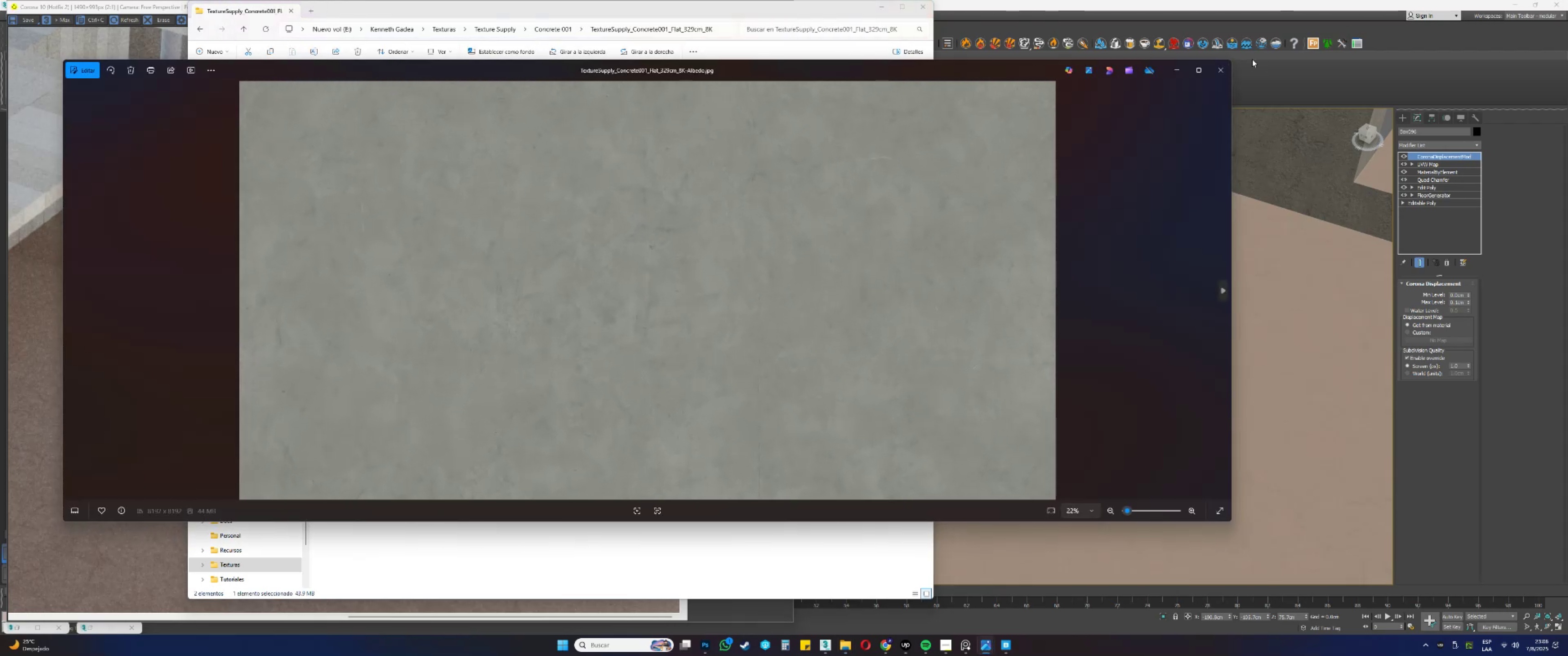 
left_click([1217, 67])
 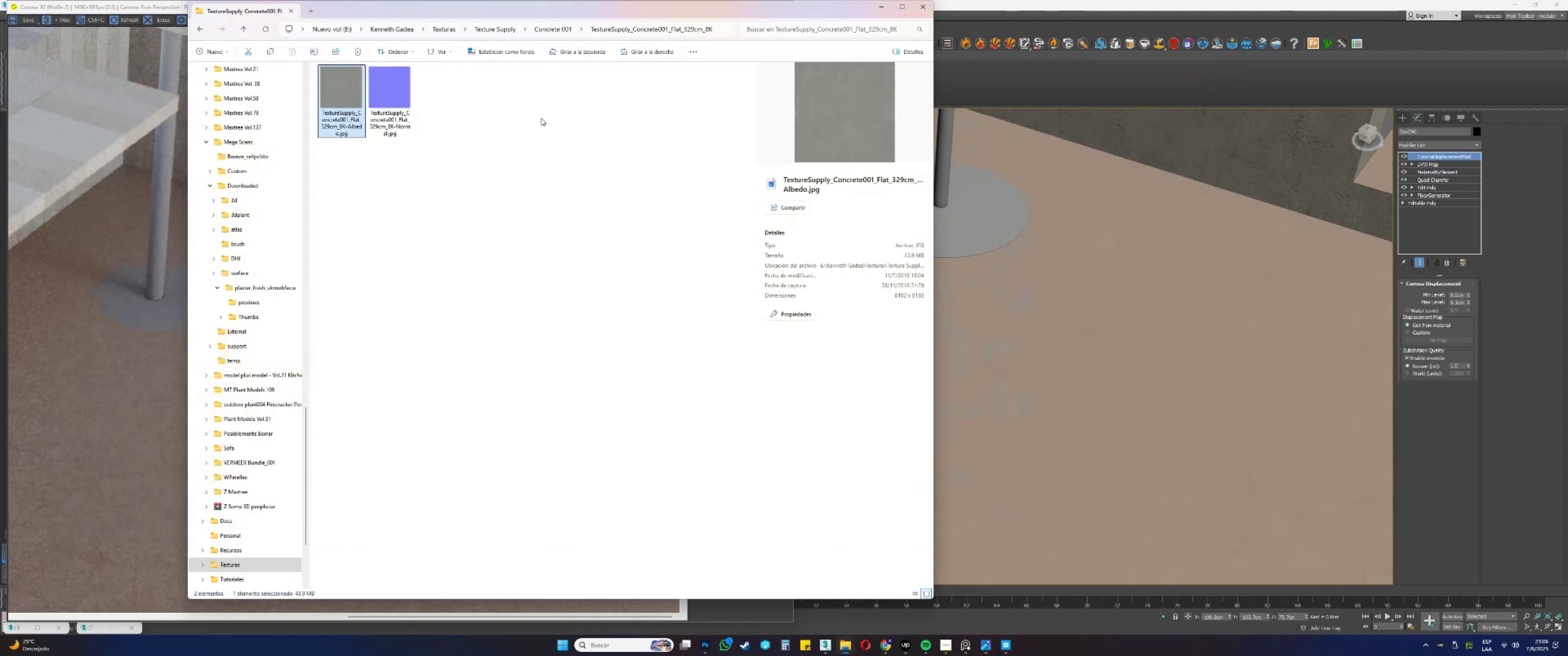 
left_click([526, 118])
 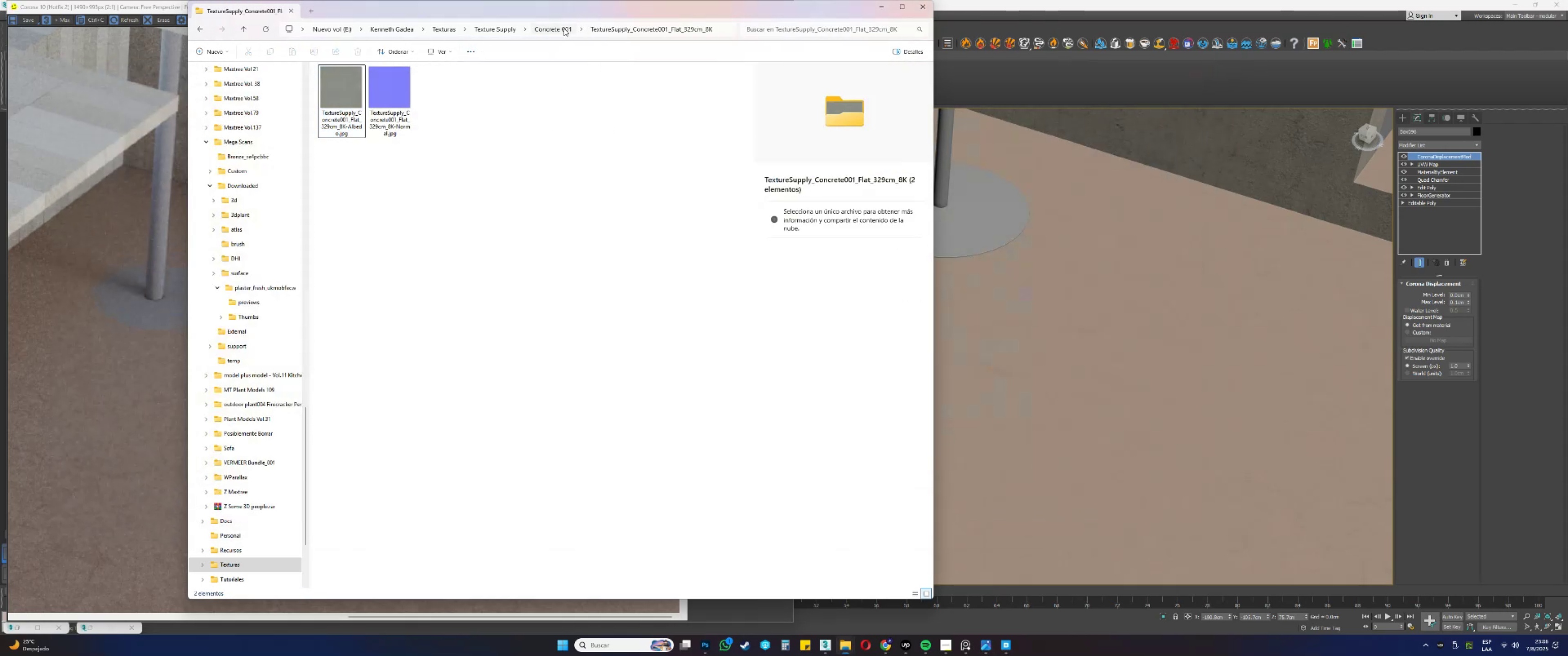 
left_click([563, 27])
 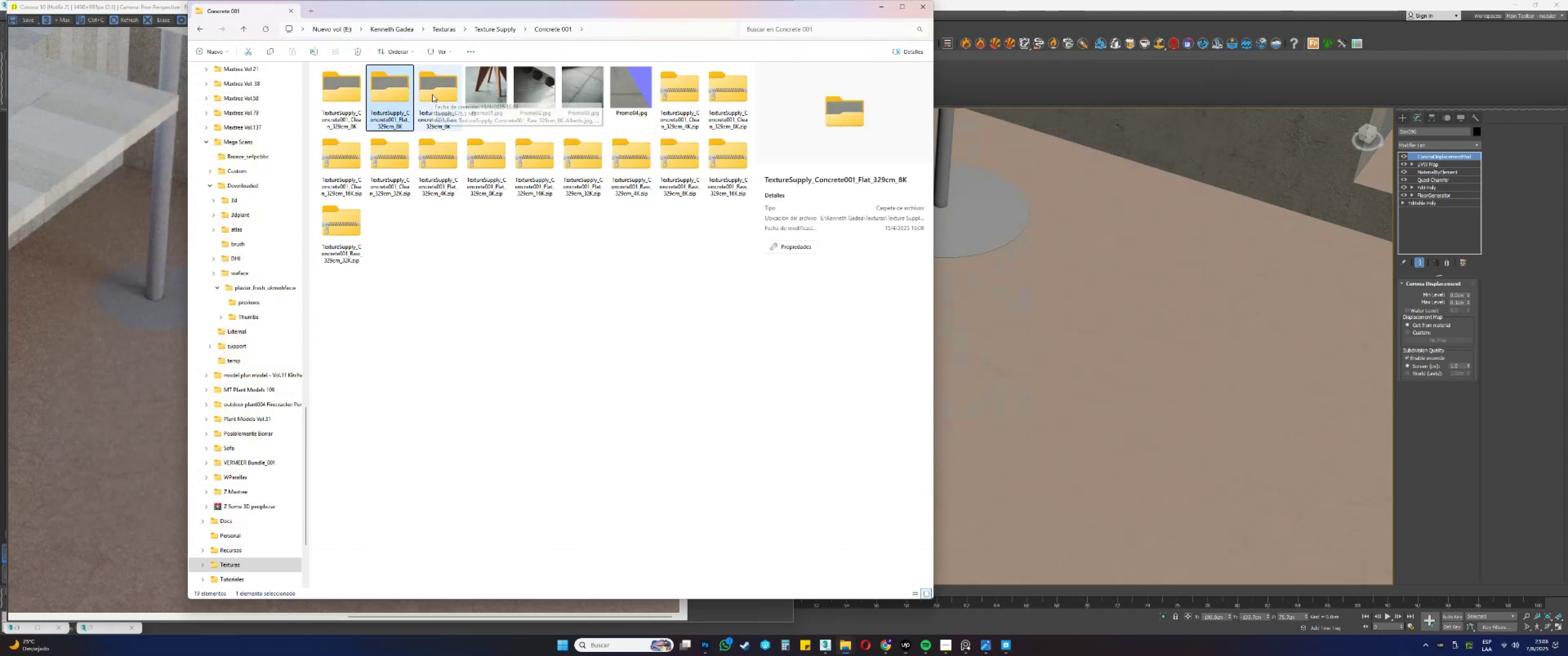 
double_click([432, 94])
 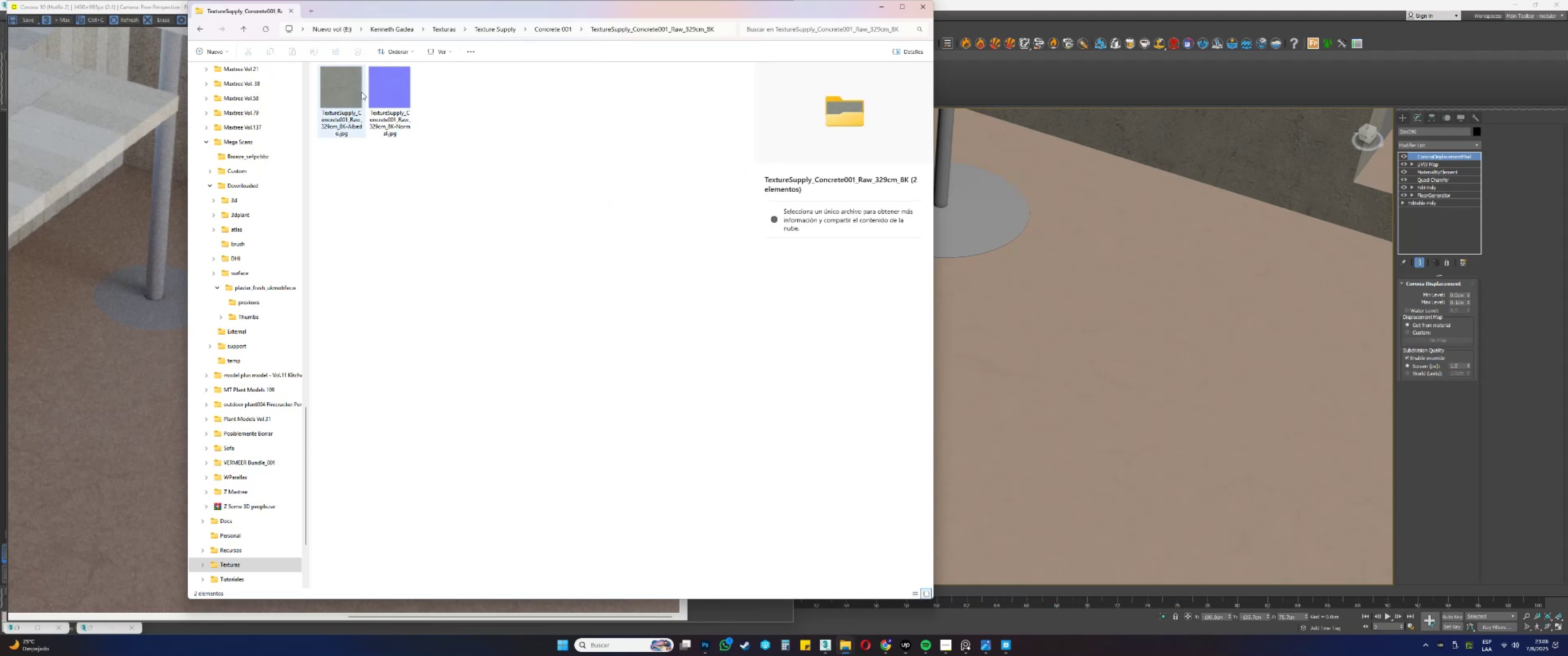 
double_click([355, 90])
 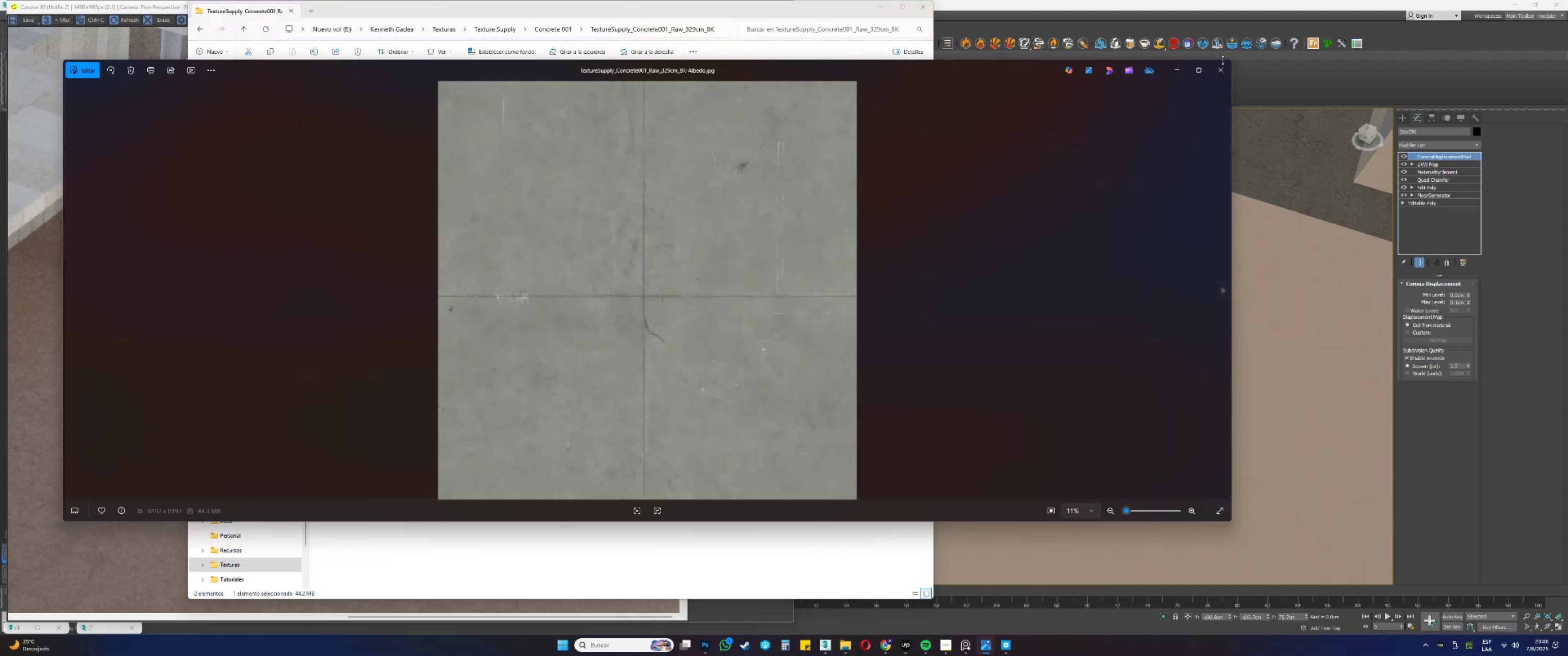 
left_click([1218, 72])
 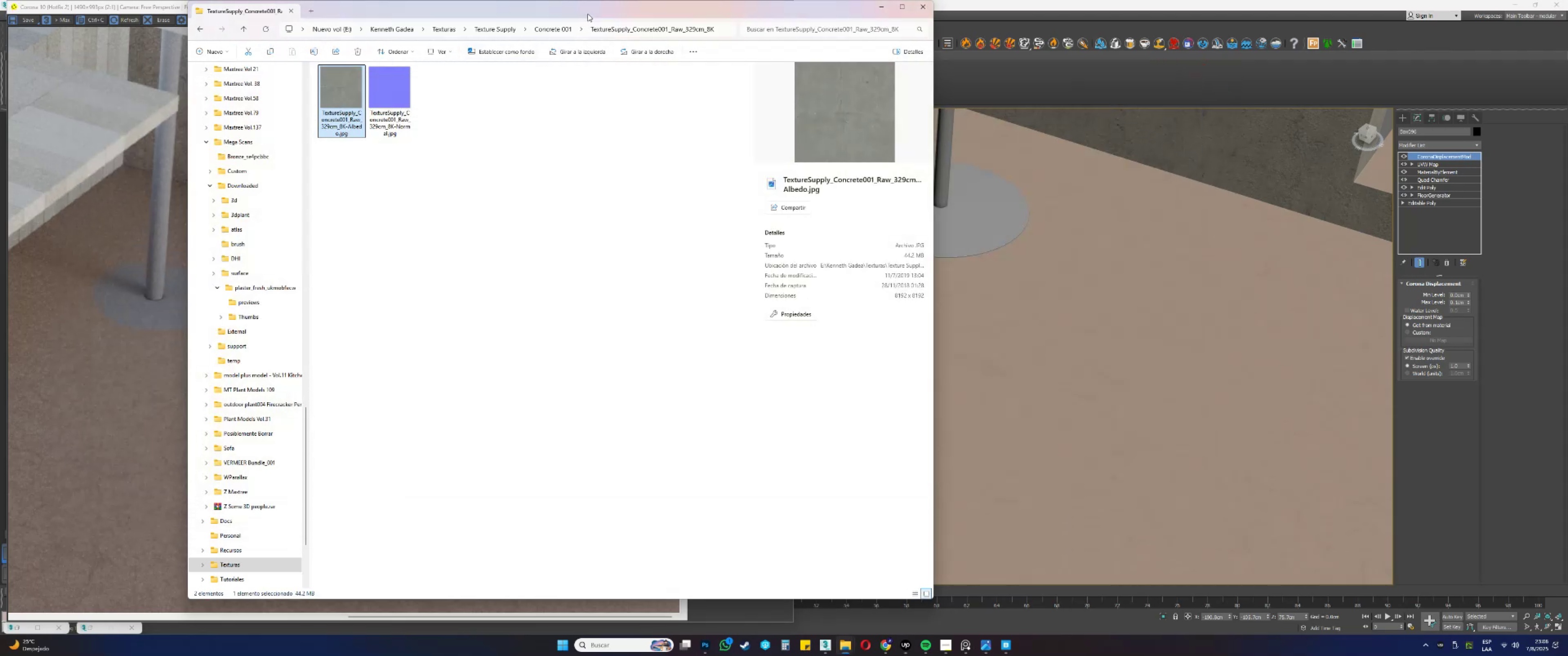 
left_click([554, 26])
 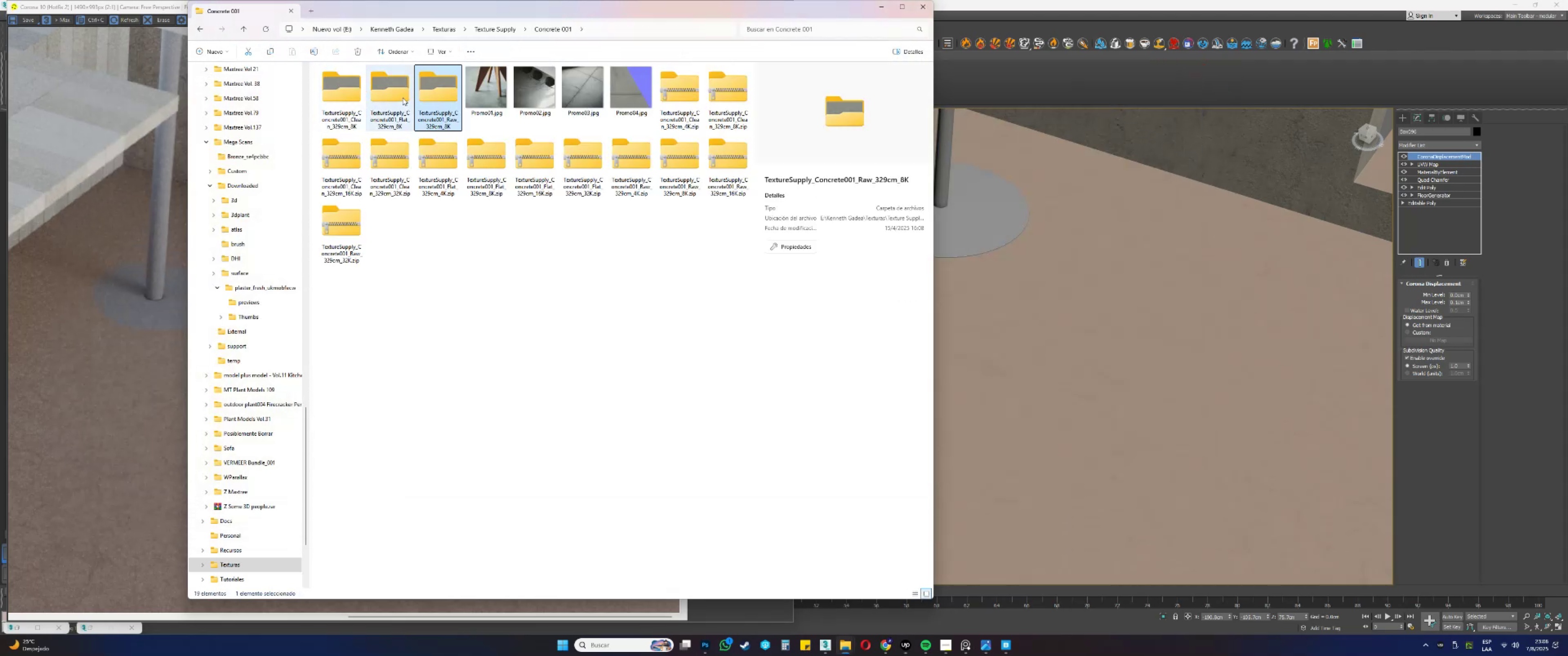 
double_click([394, 95])
 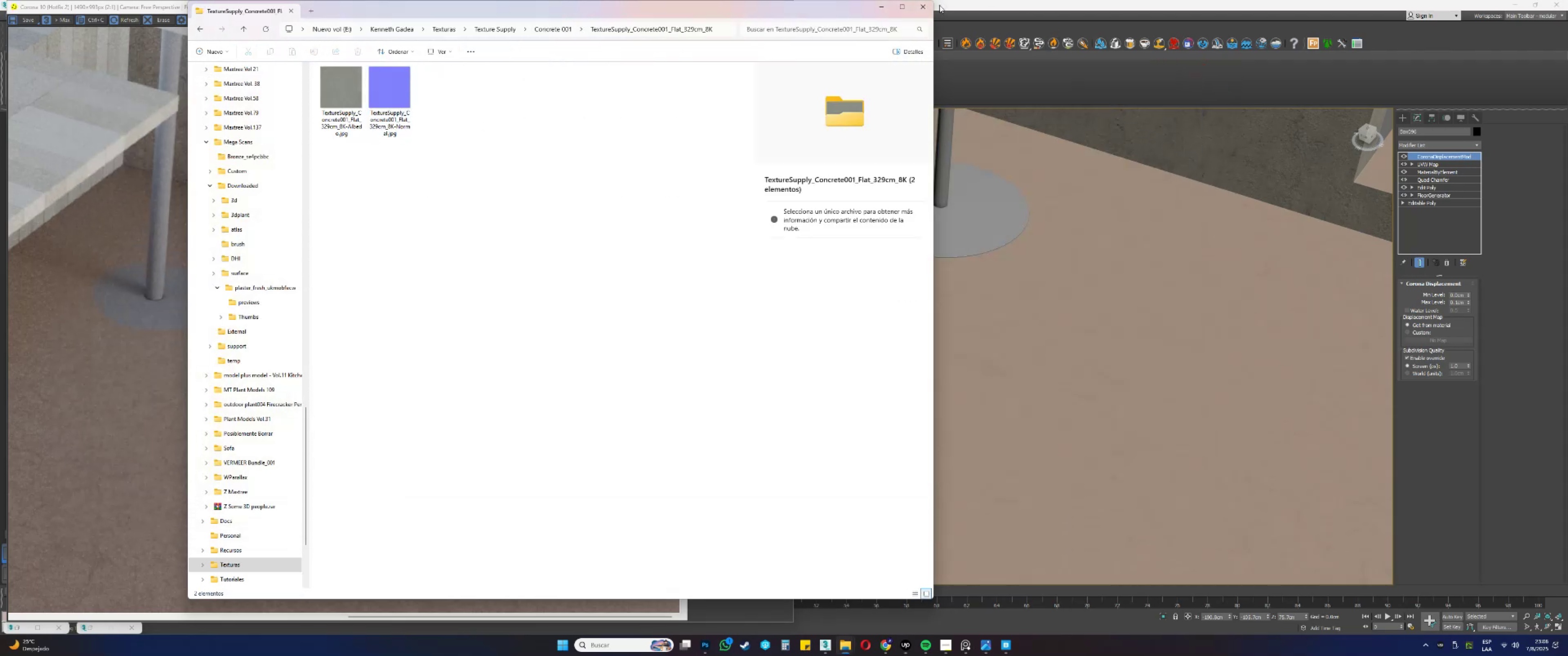 
left_click([963, 7])
 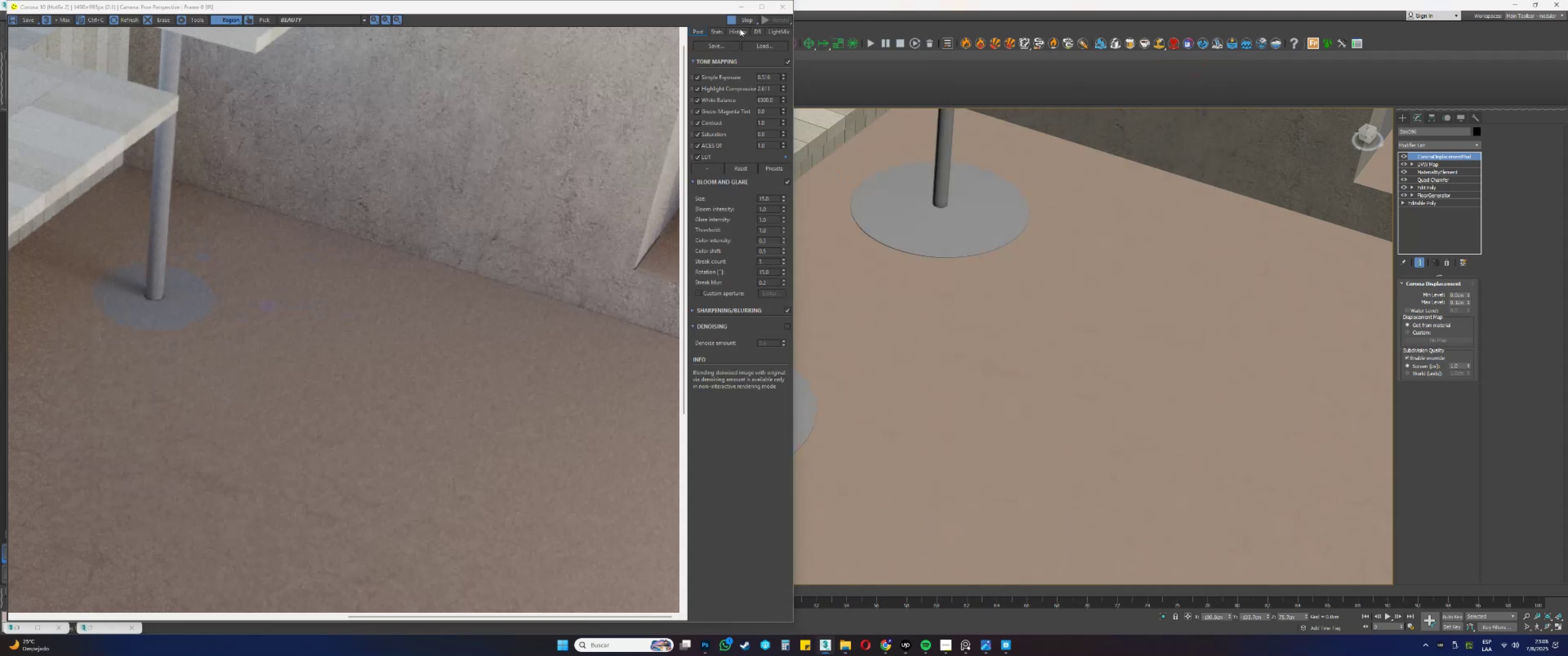 
left_click([747, 19])
 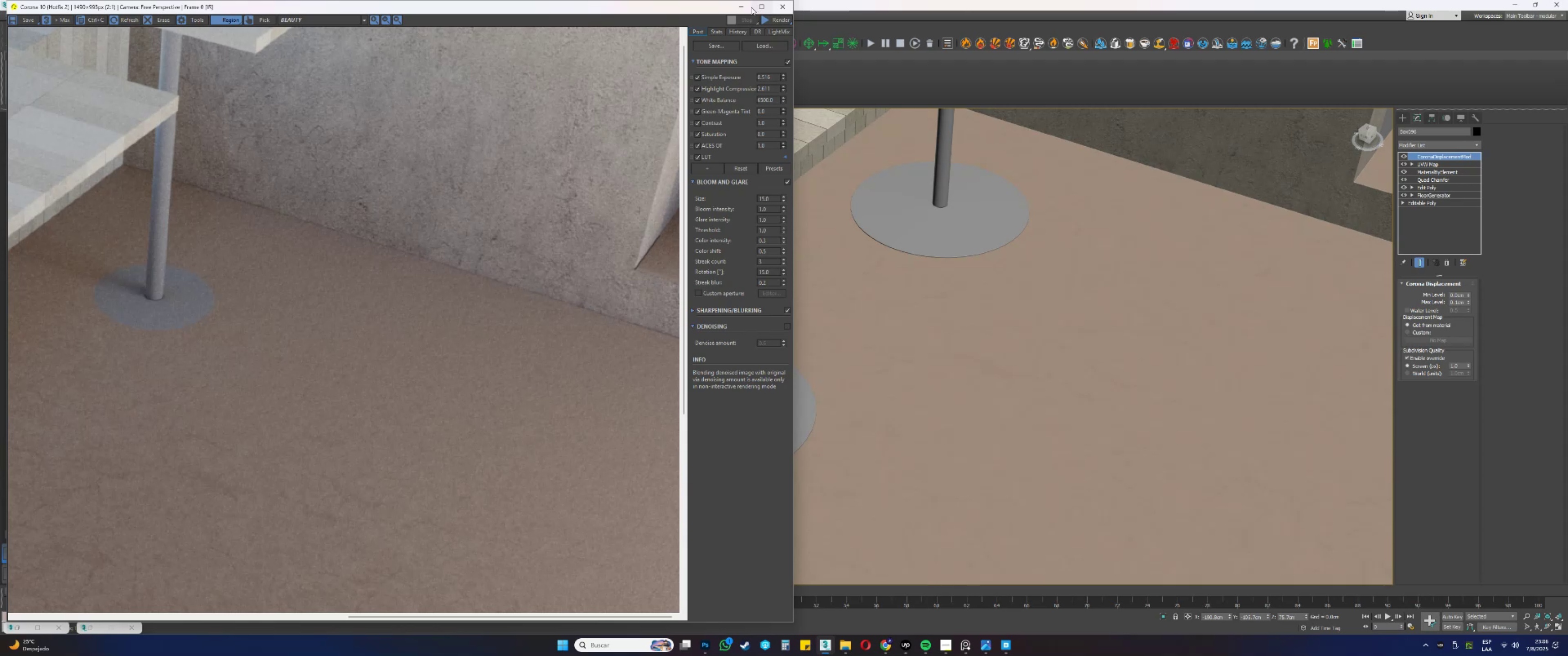 
left_click([745, 7])
 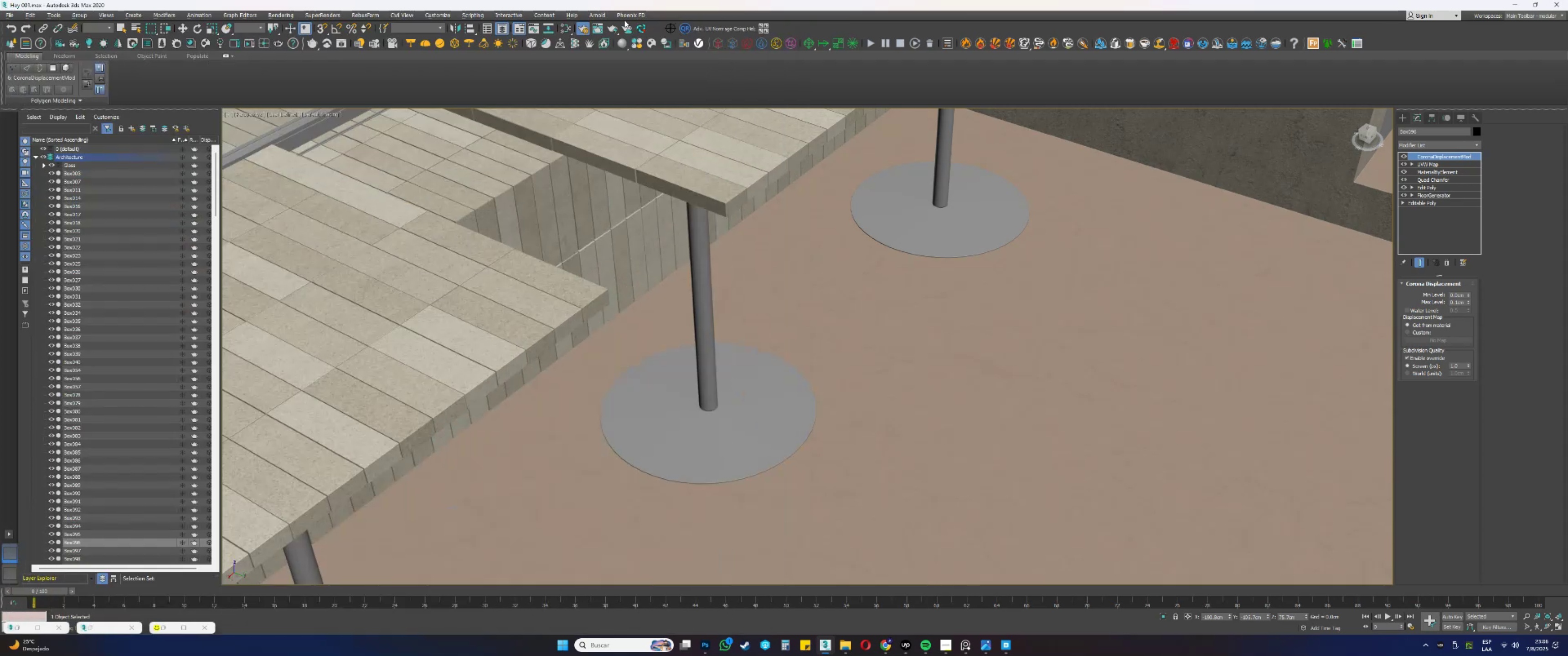 
mouse_move([581, 26])
 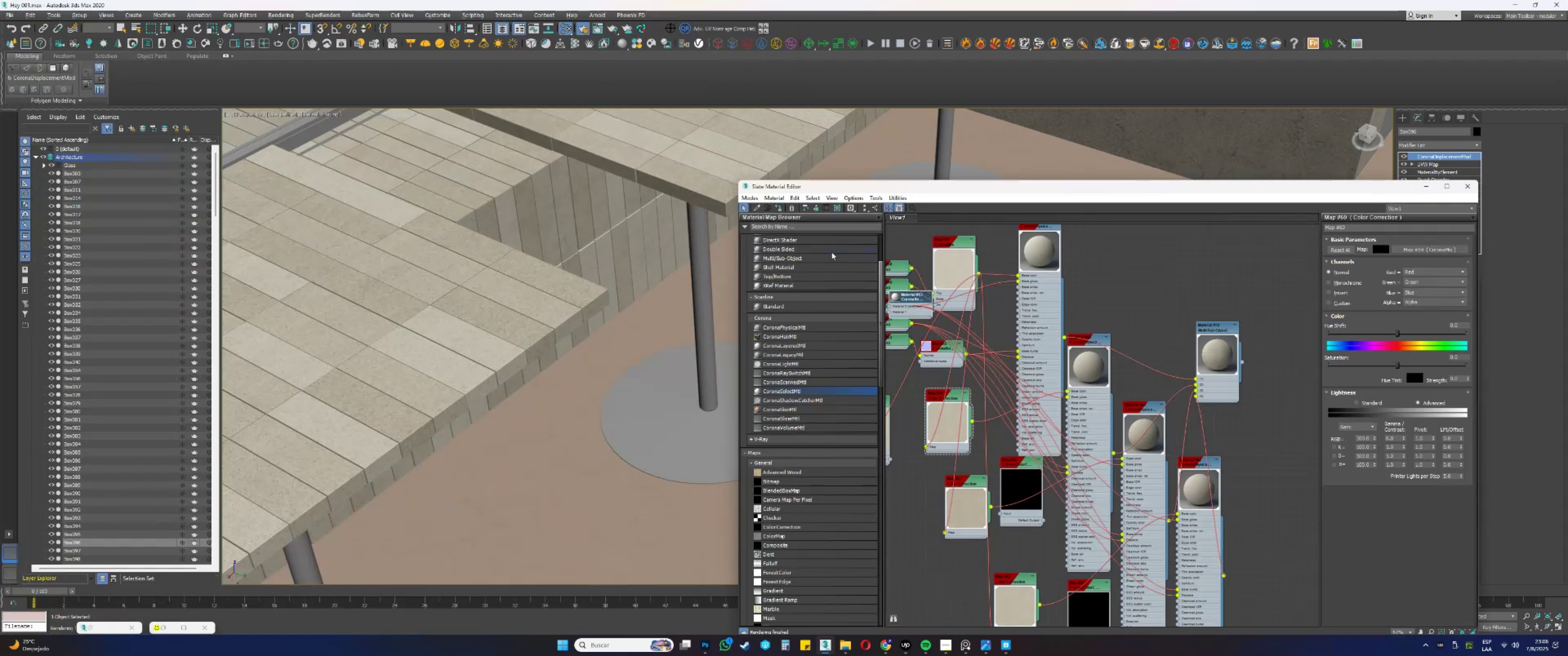 
scroll: coordinate [1090, 380], scroll_direction: down, amount: 7.0
 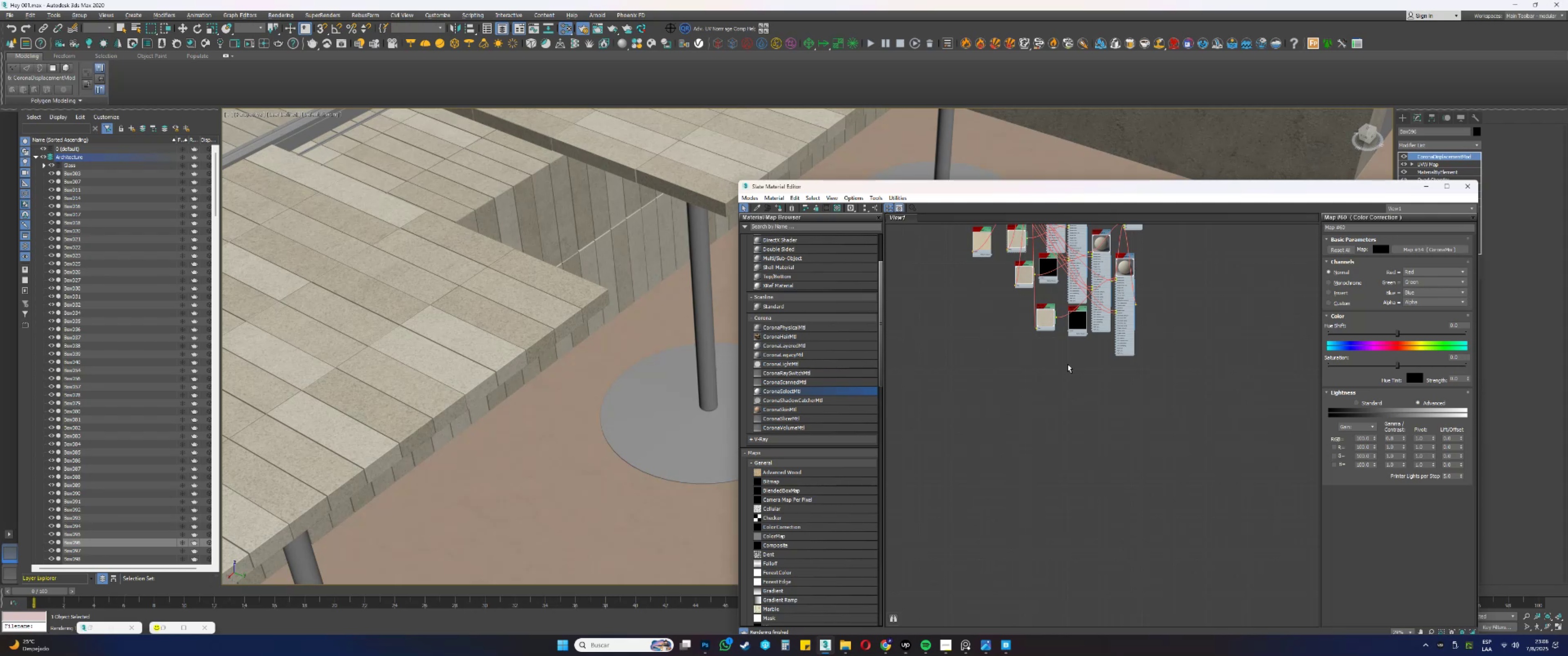 
wait(7.56)
 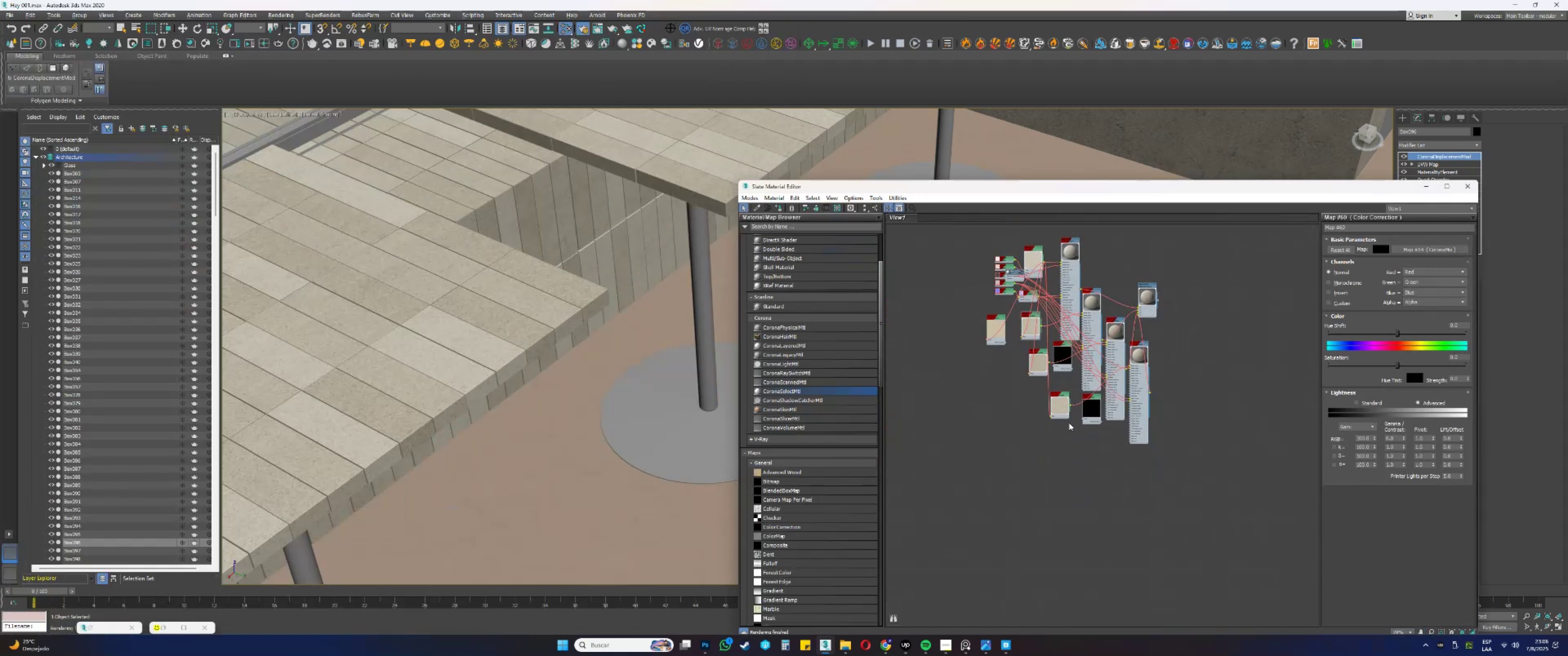 
left_click_drag(start_coordinate=[1010, 189], to_coordinate=[984, 176])
 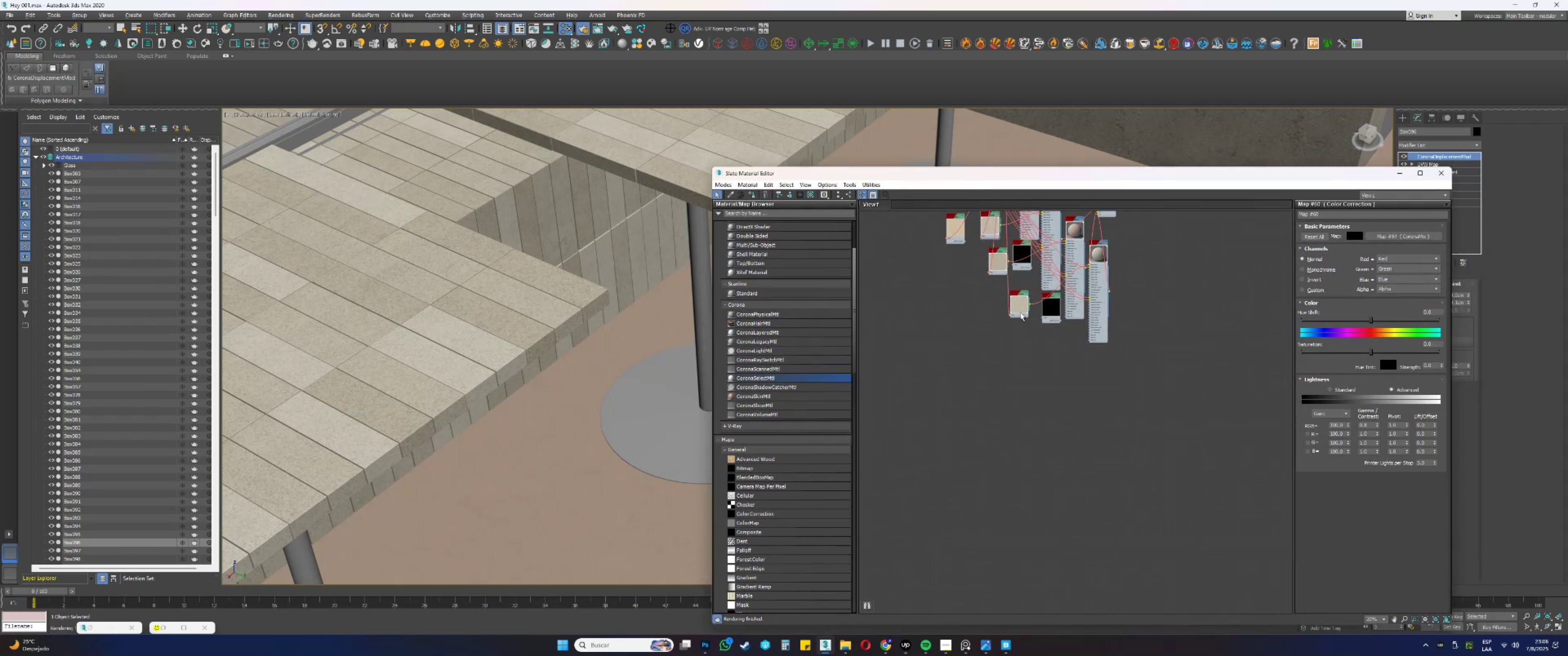 
scroll: coordinate [1105, 392], scroll_direction: up, amount: 5.0
 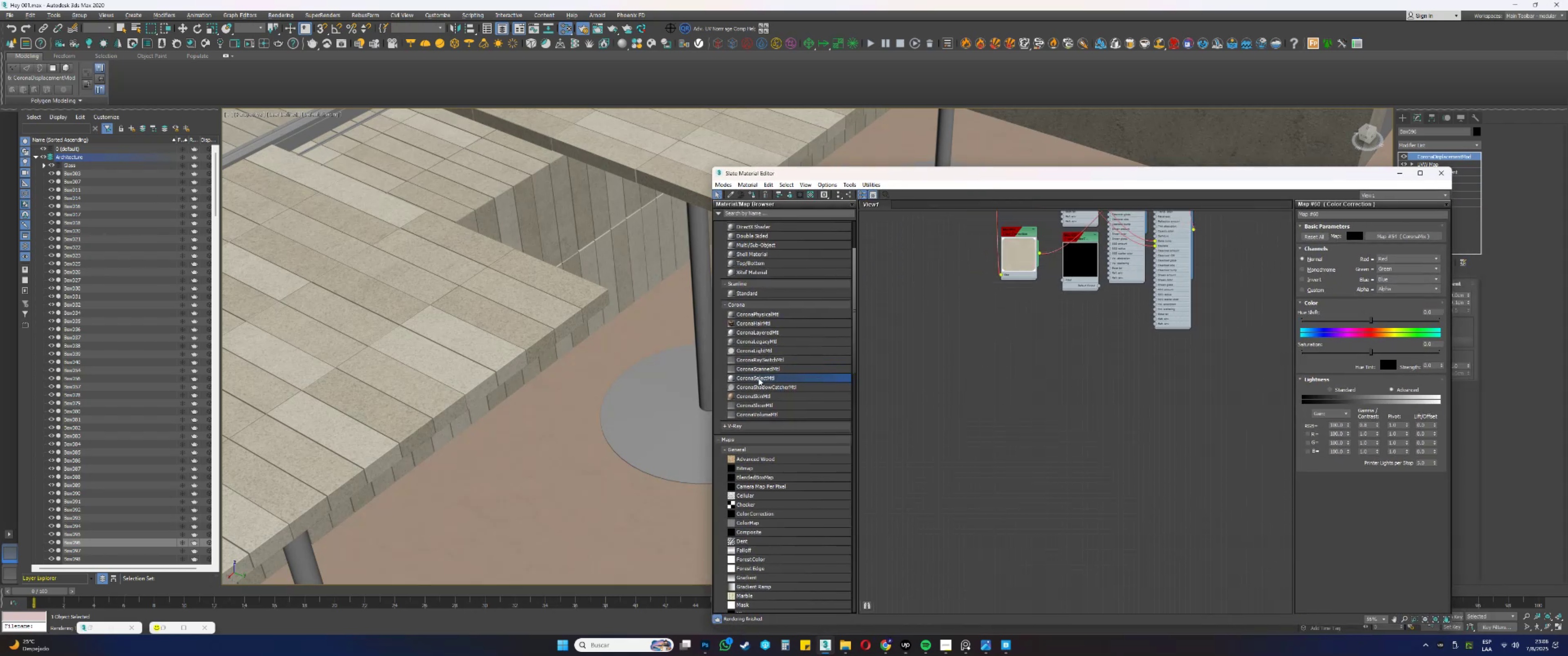 
left_click_drag(start_coordinate=[758, 312], to_coordinate=[1178, 375])
 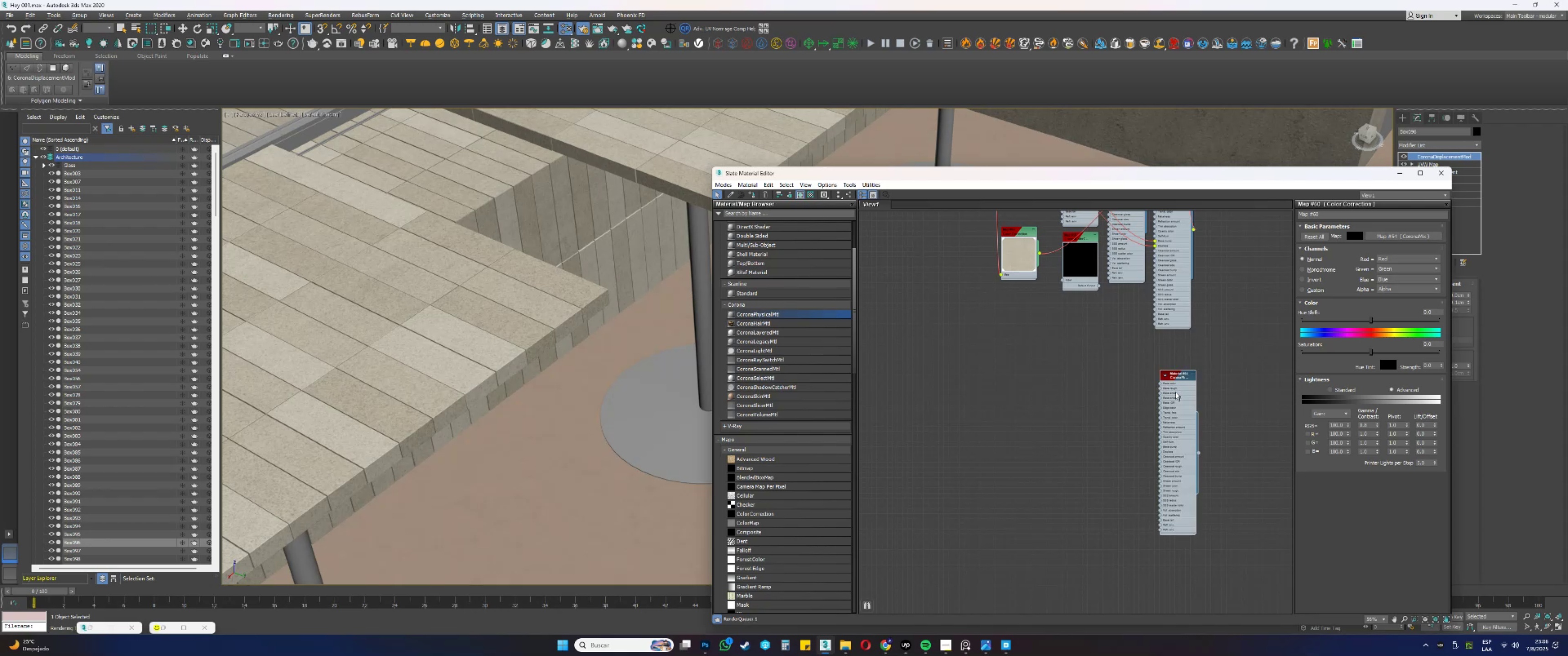 
scroll: coordinate [1180, 384], scroll_direction: up, amount: 6.0
 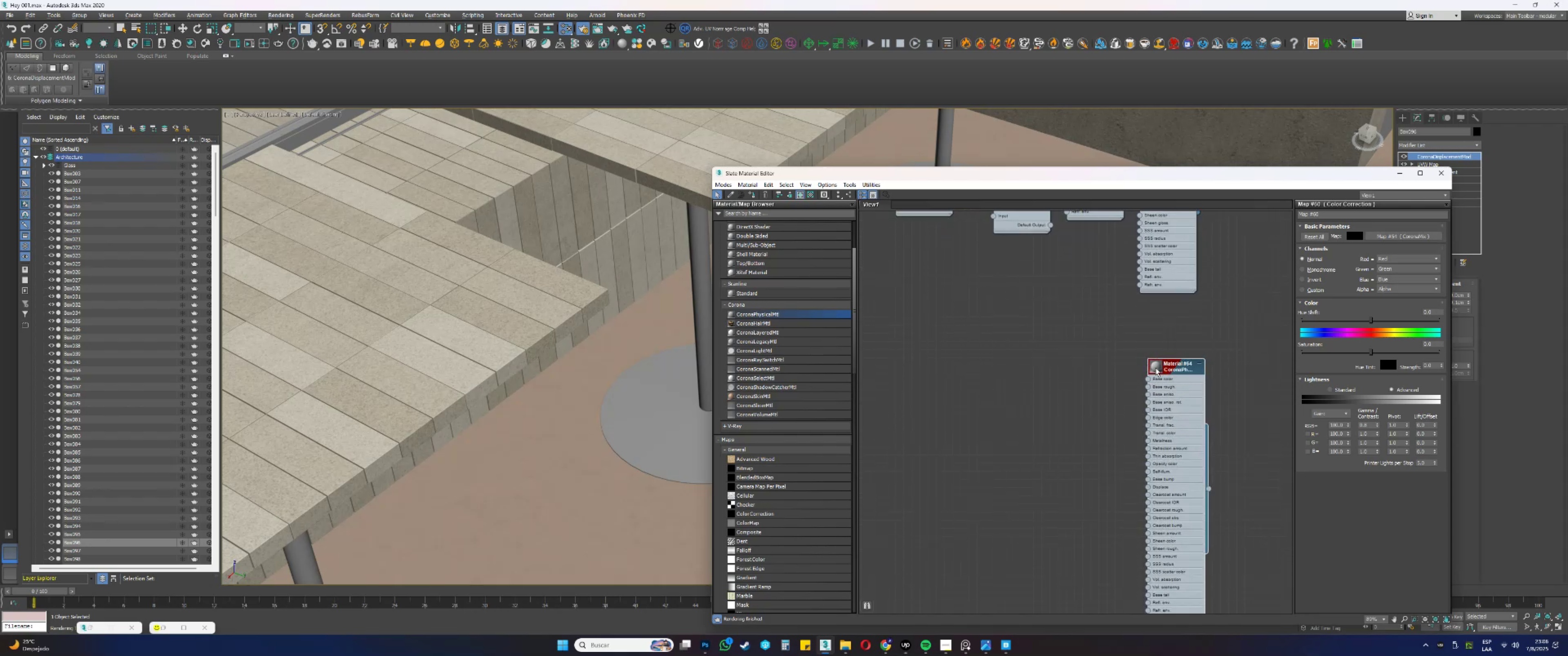 
double_click([1155, 368])
 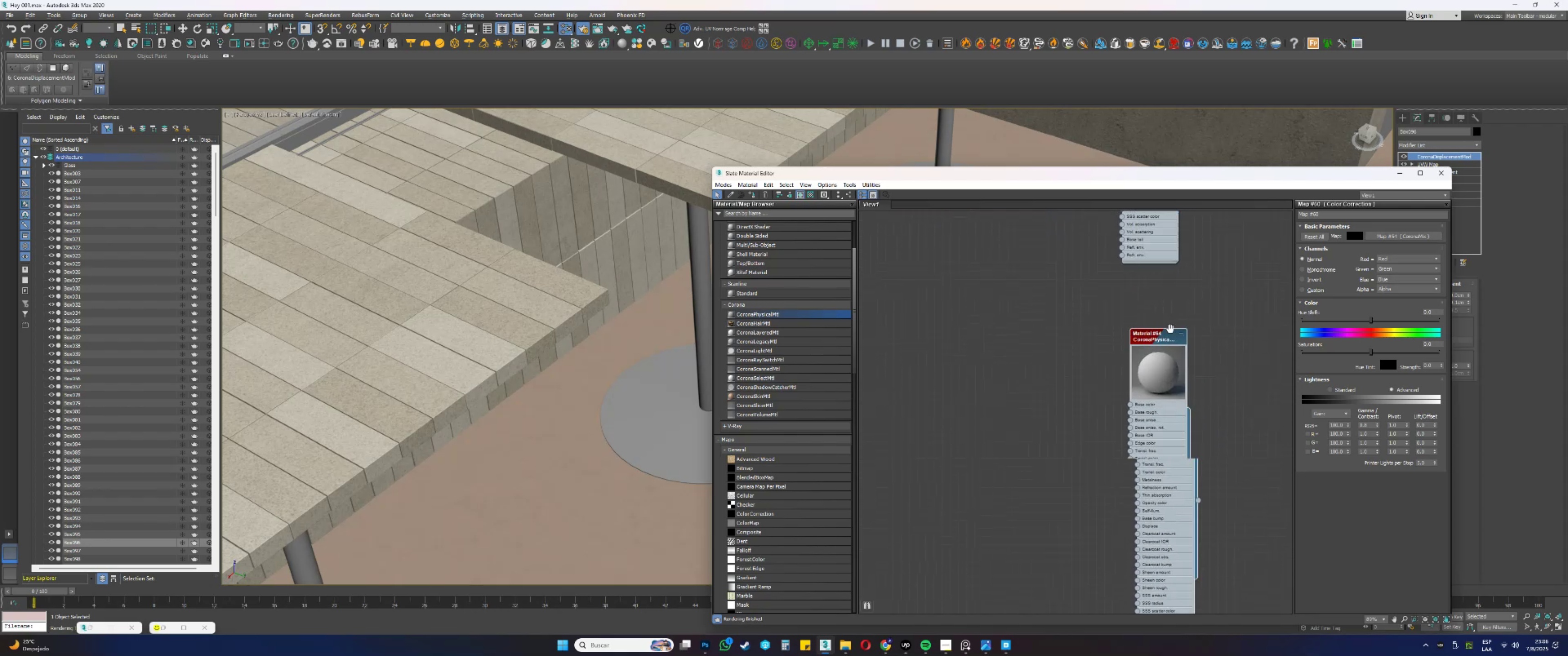 
scroll: coordinate [1147, 298], scroll_direction: up, amount: 2.0
 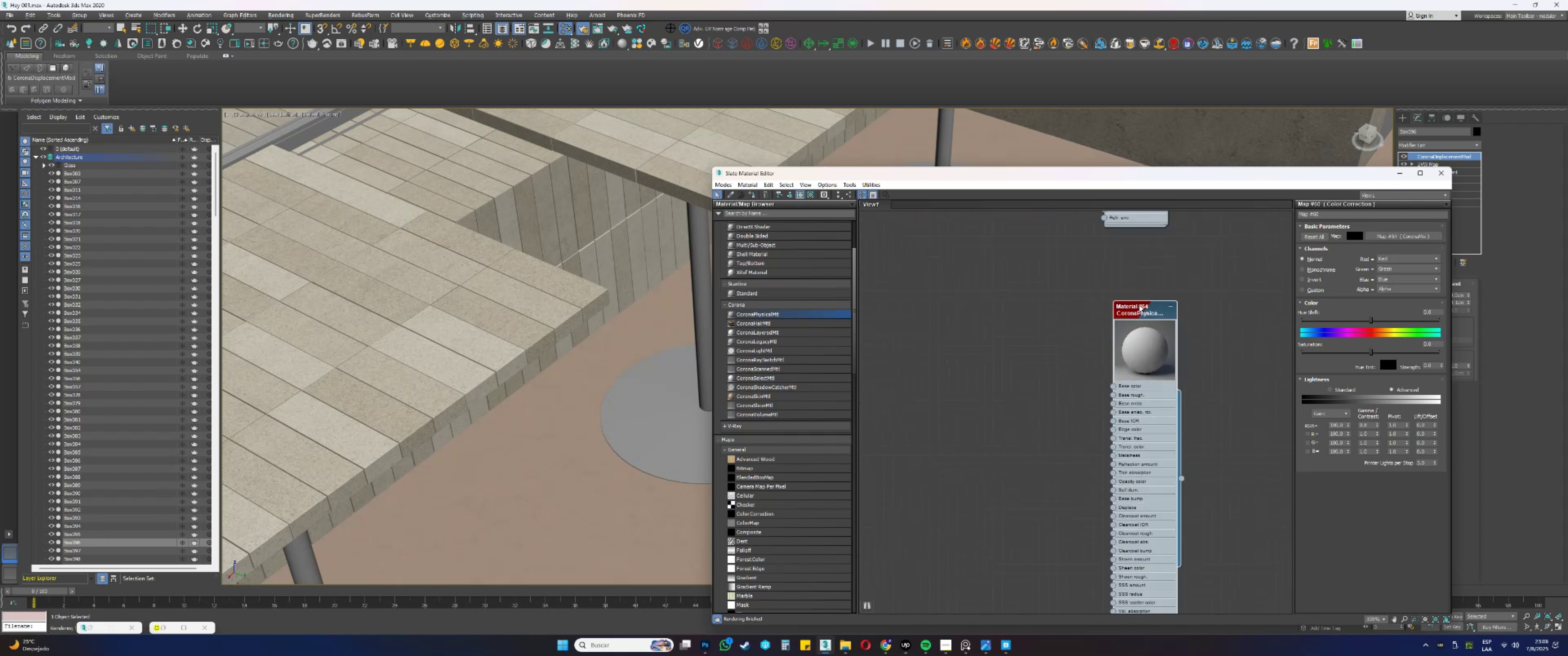 
left_click_drag(start_coordinate=[1140, 314], to_coordinate=[1131, 339])
 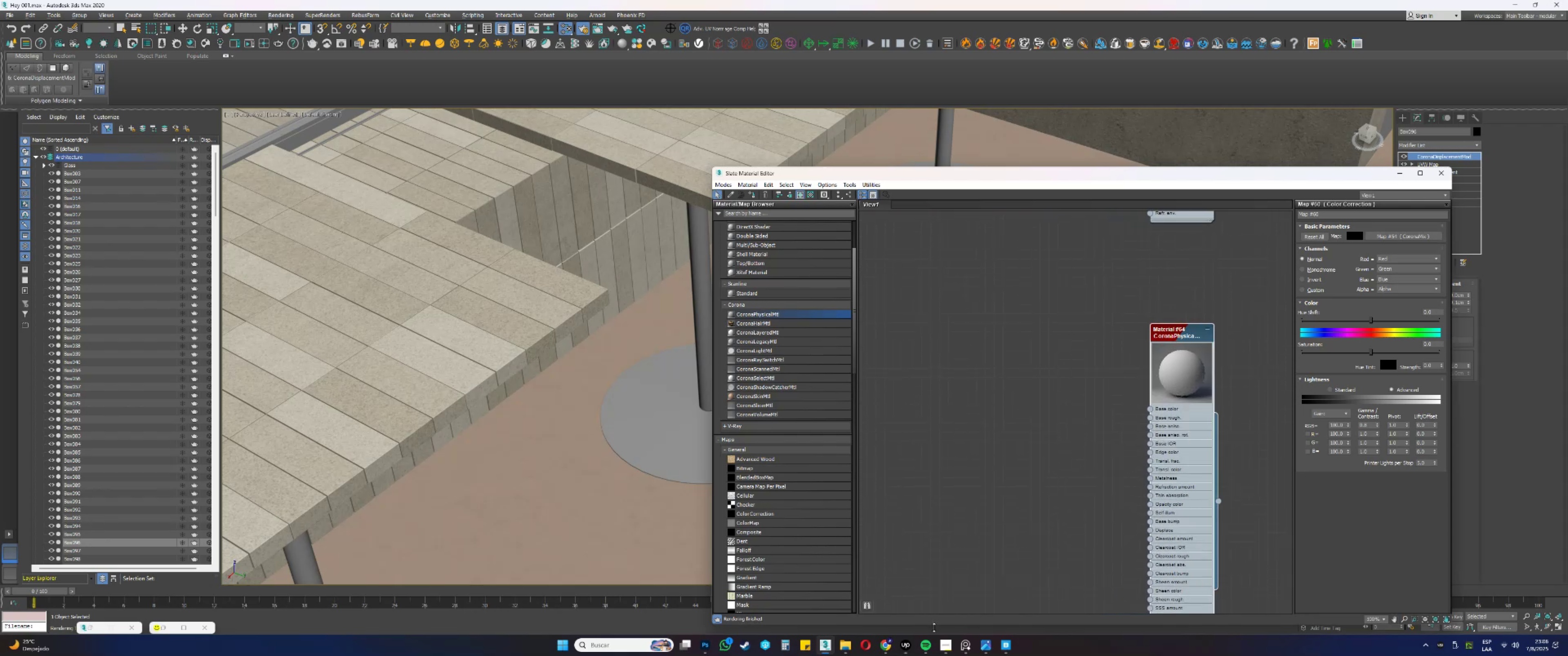 
left_click([855, 645])
 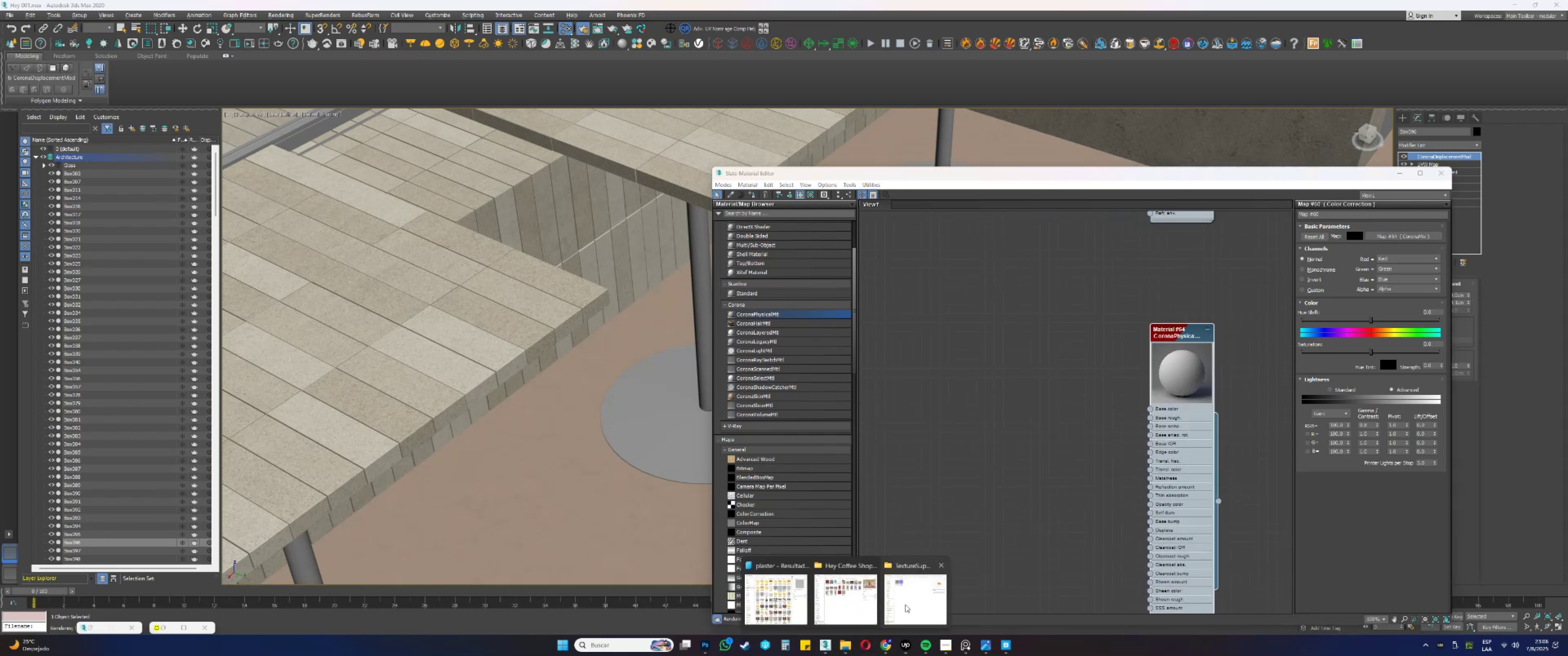 
left_click([907, 604])
 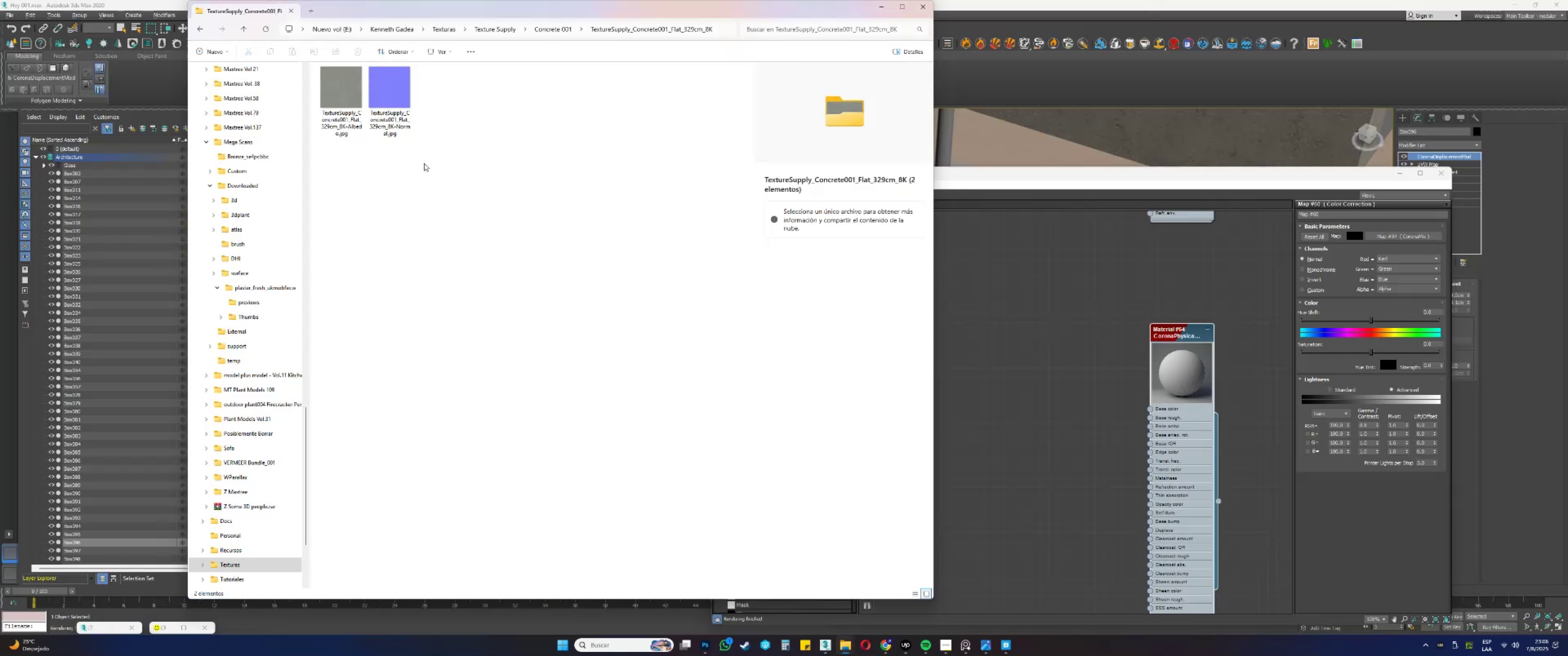 
left_click_drag(start_coordinate=[355, 112], to_coordinate=[964, 406])
 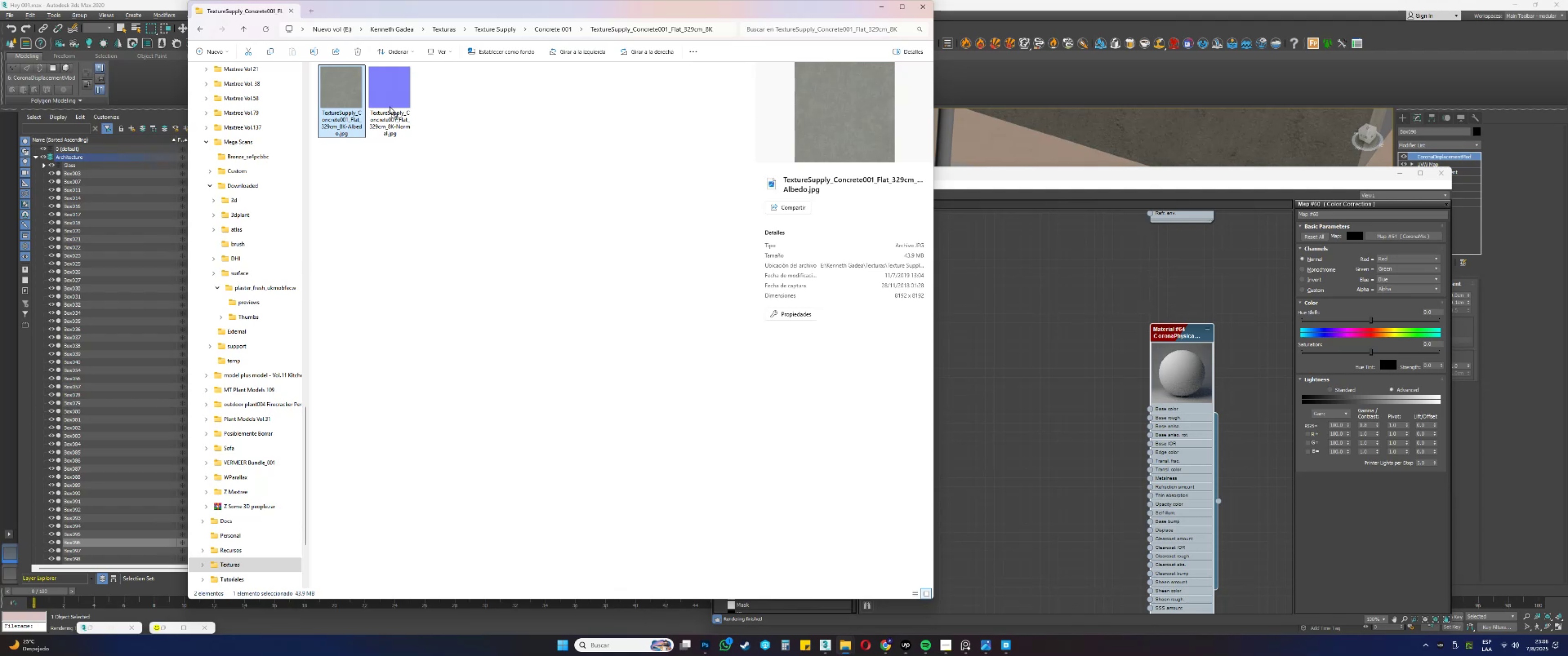 
left_click_drag(start_coordinate=[393, 103], to_coordinate=[979, 437])
 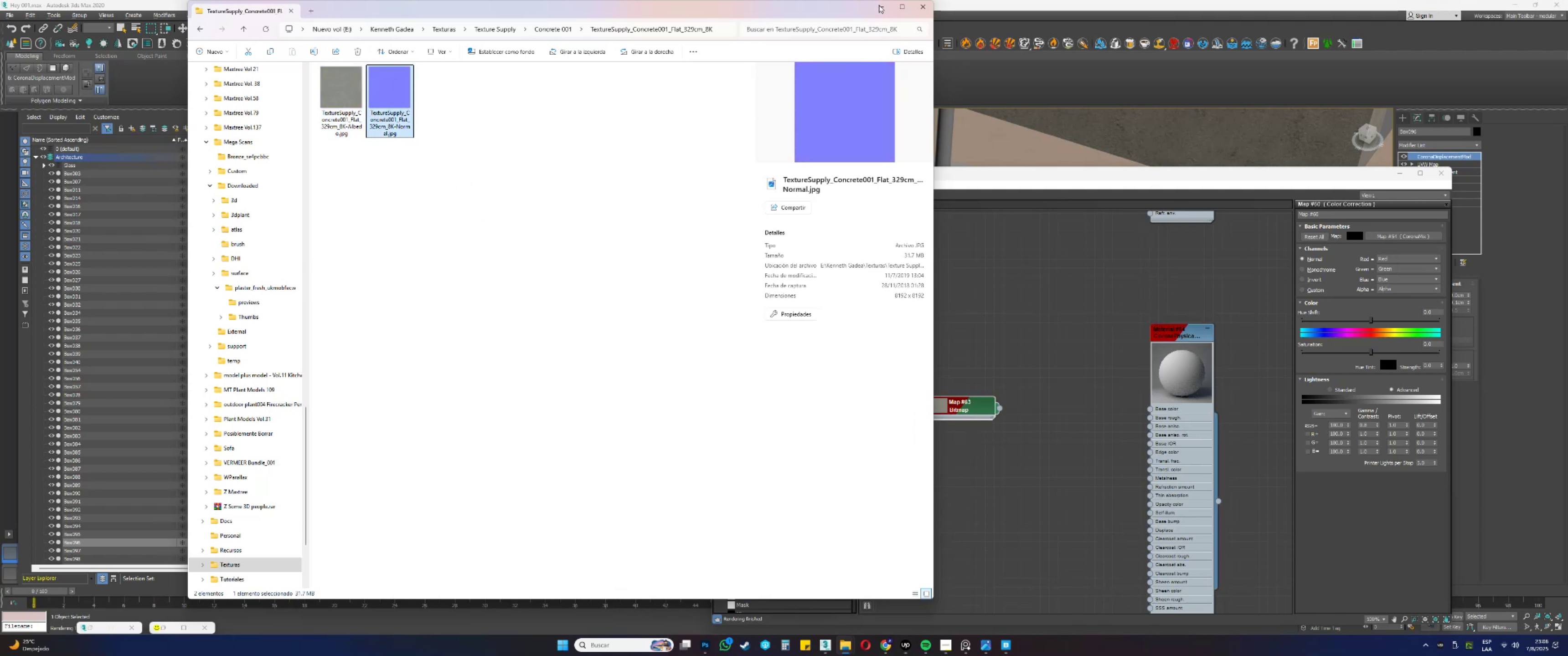 
left_click([882, 6])
 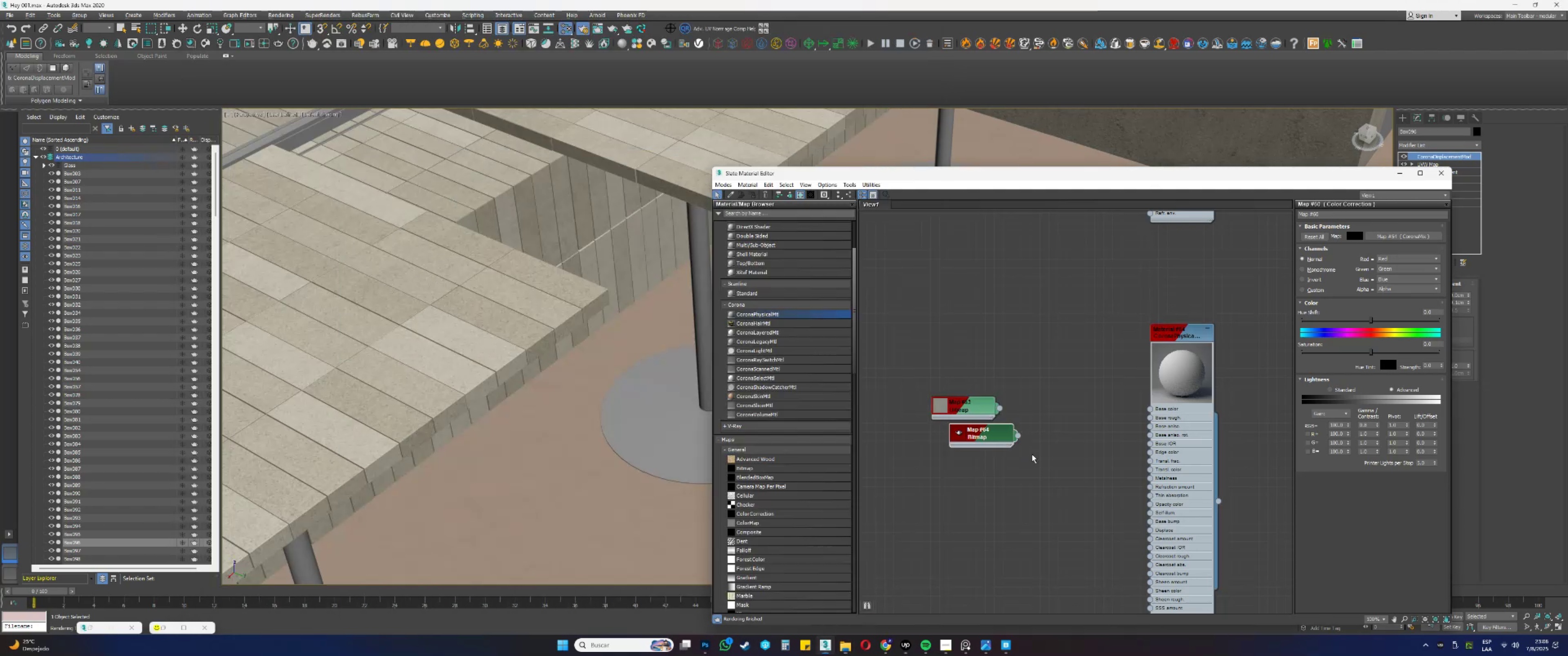 
scroll: coordinate [1032, 454], scroll_direction: up, amount: 3.0
 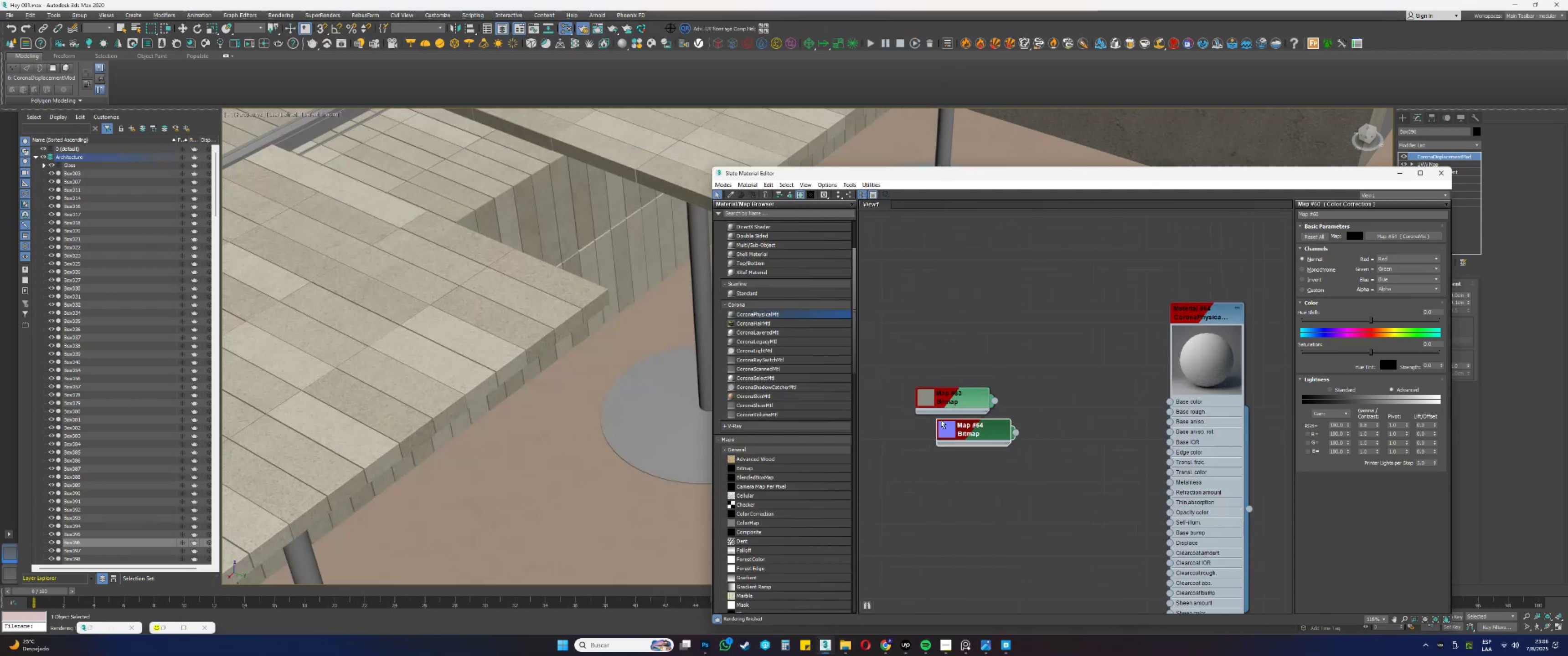 
double_click([946, 431])
 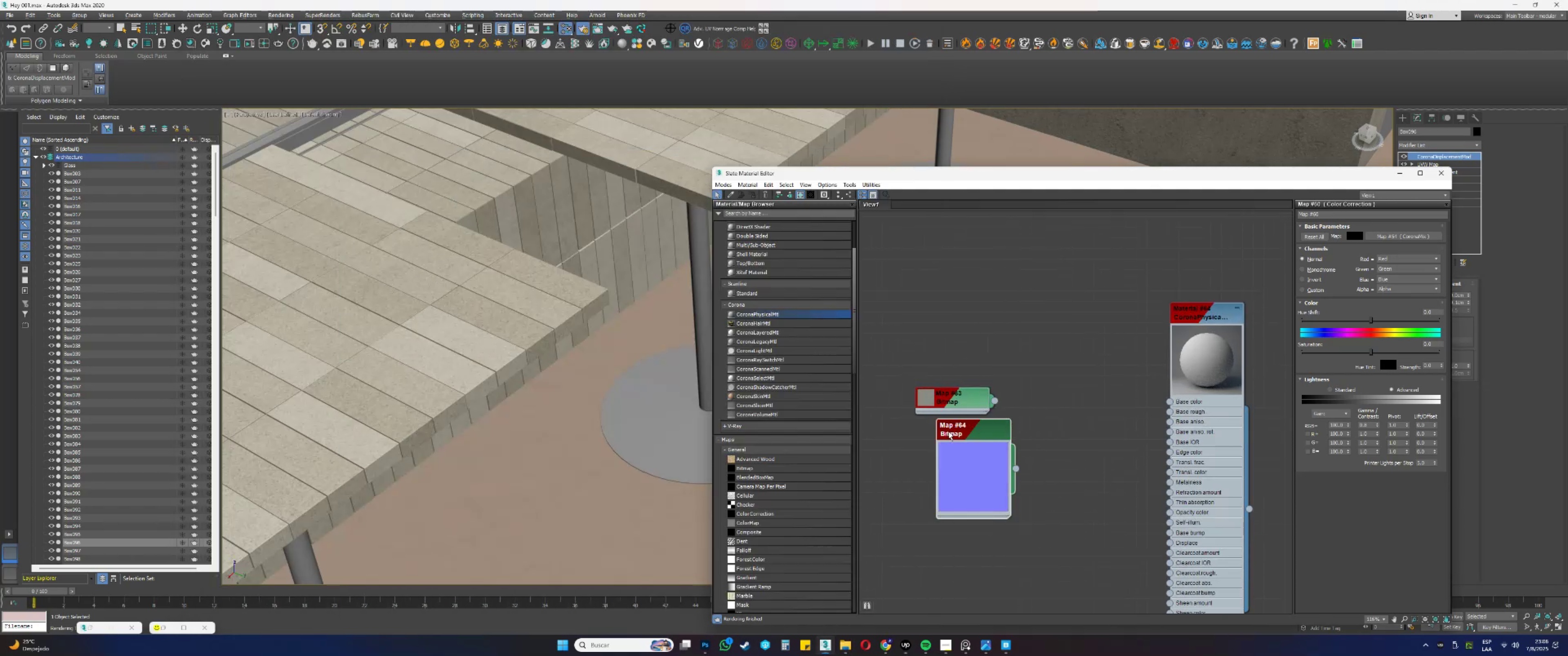 
left_click_drag(start_coordinate=[958, 432], to_coordinate=[938, 445])
 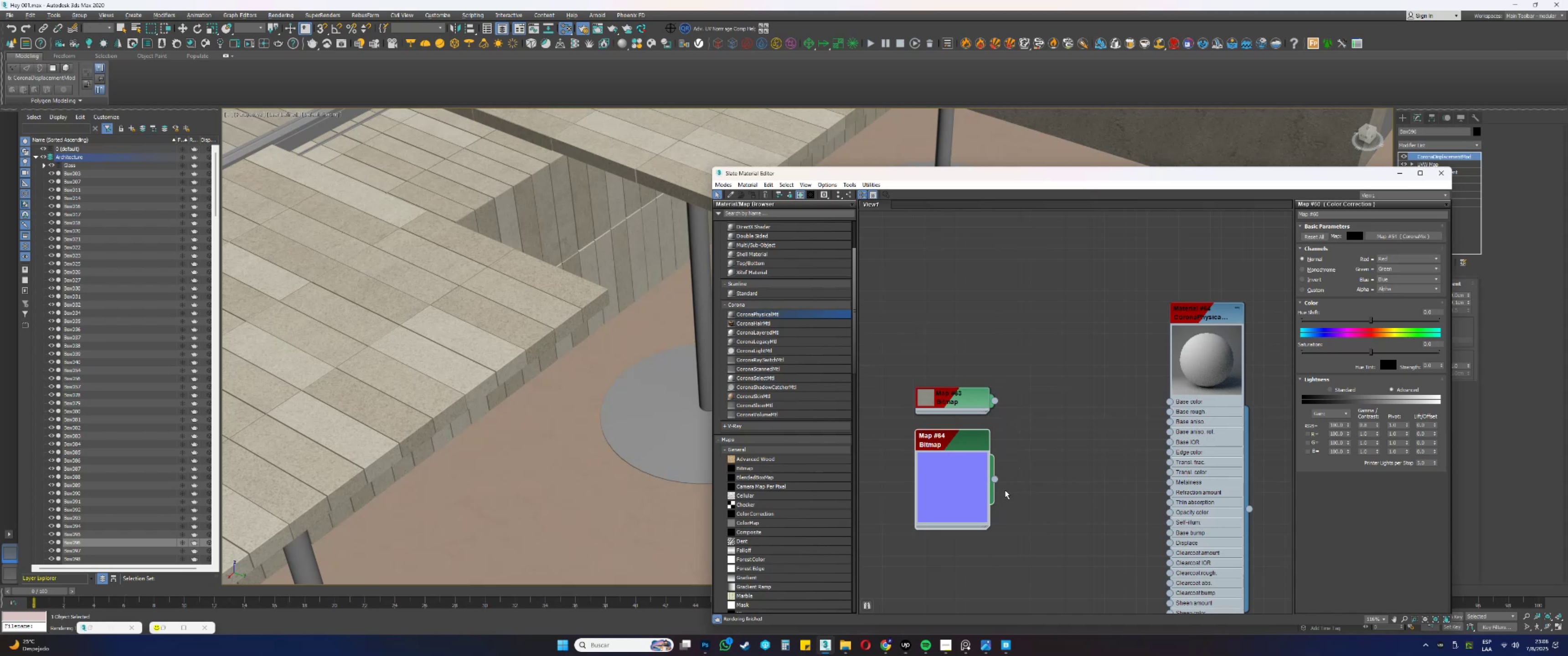 
wait(5.78)
 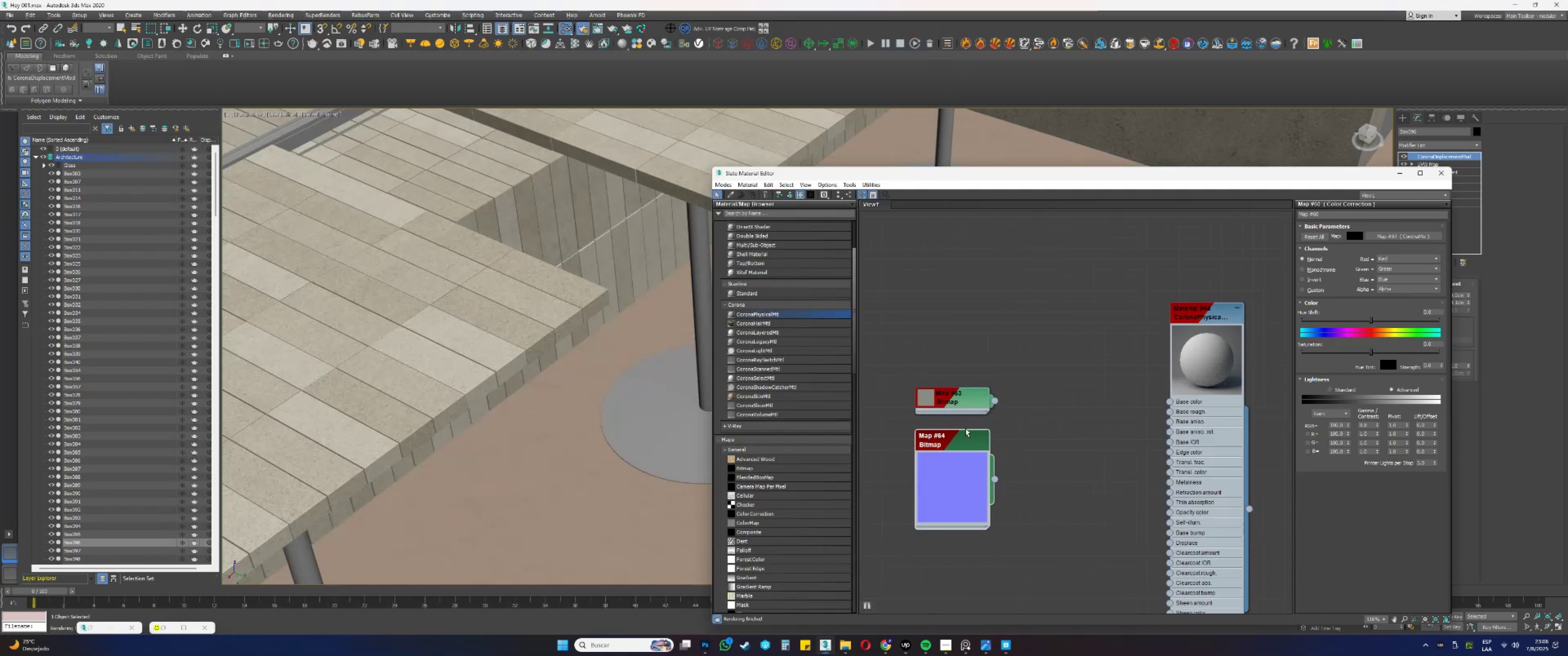 
left_click_drag(start_coordinate=[993, 479], to_coordinate=[1026, 478])
 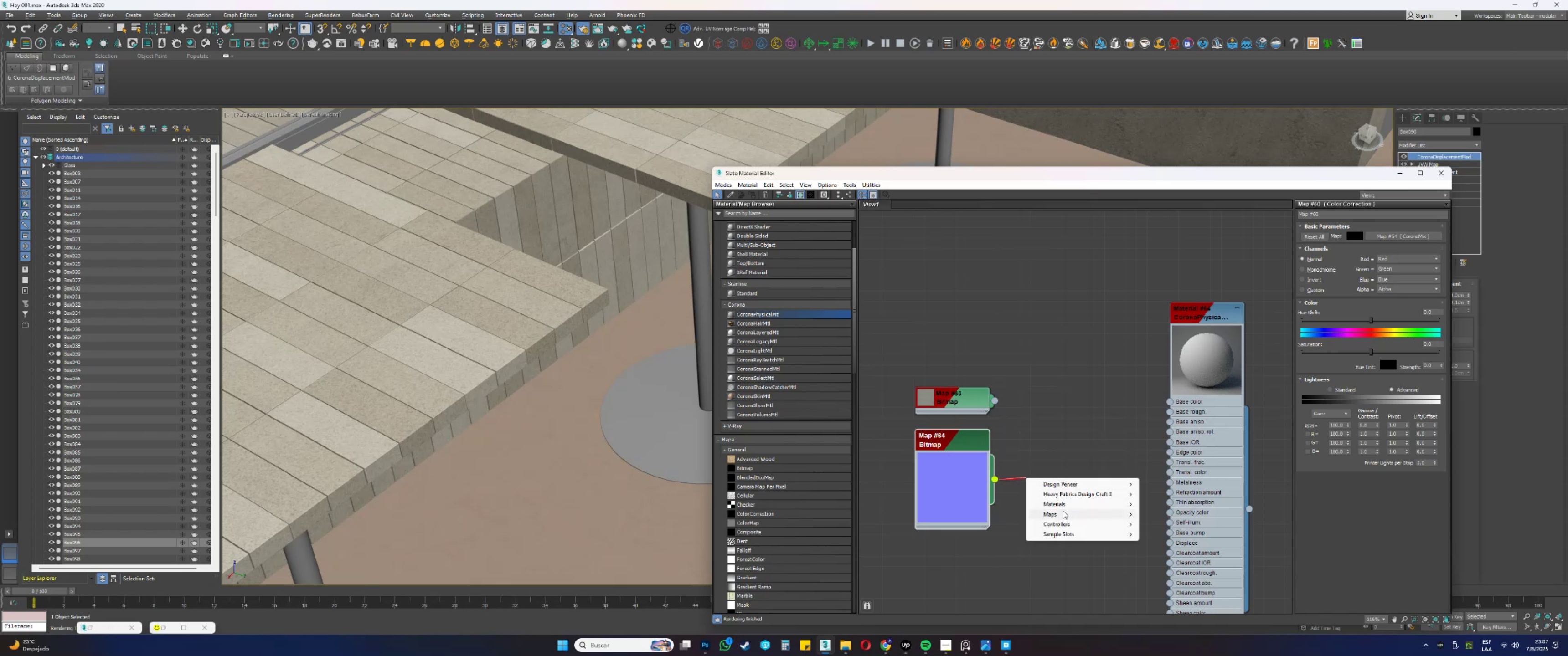 
left_click([1061, 515])
 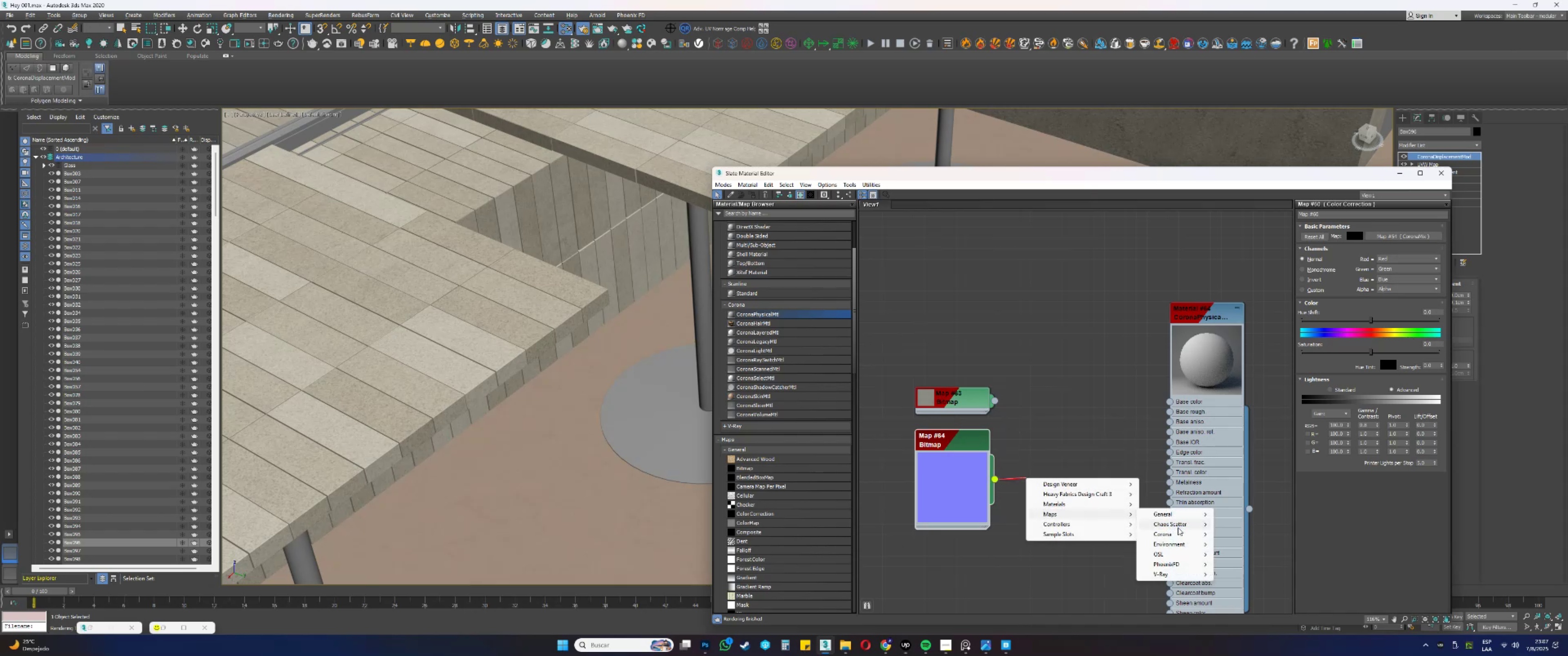 
left_click([1172, 534])
 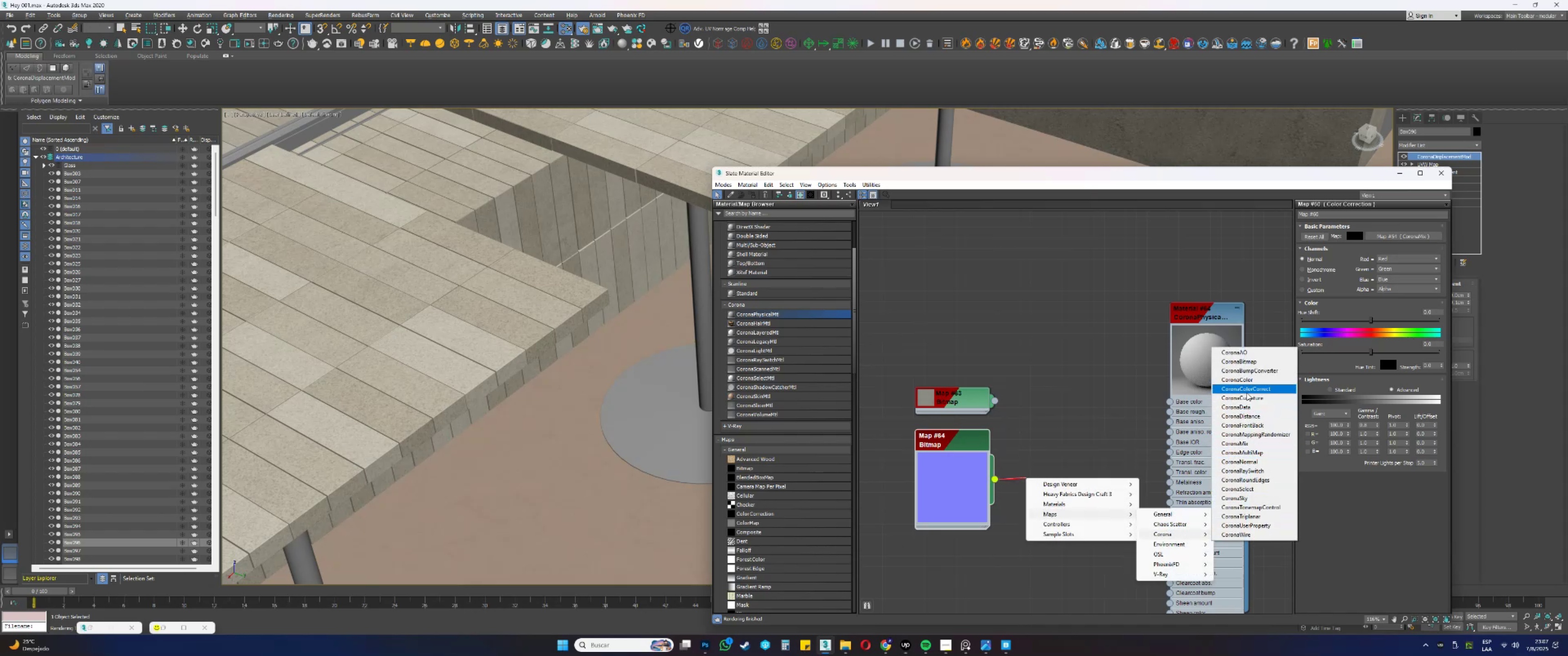 
wait(5.84)
 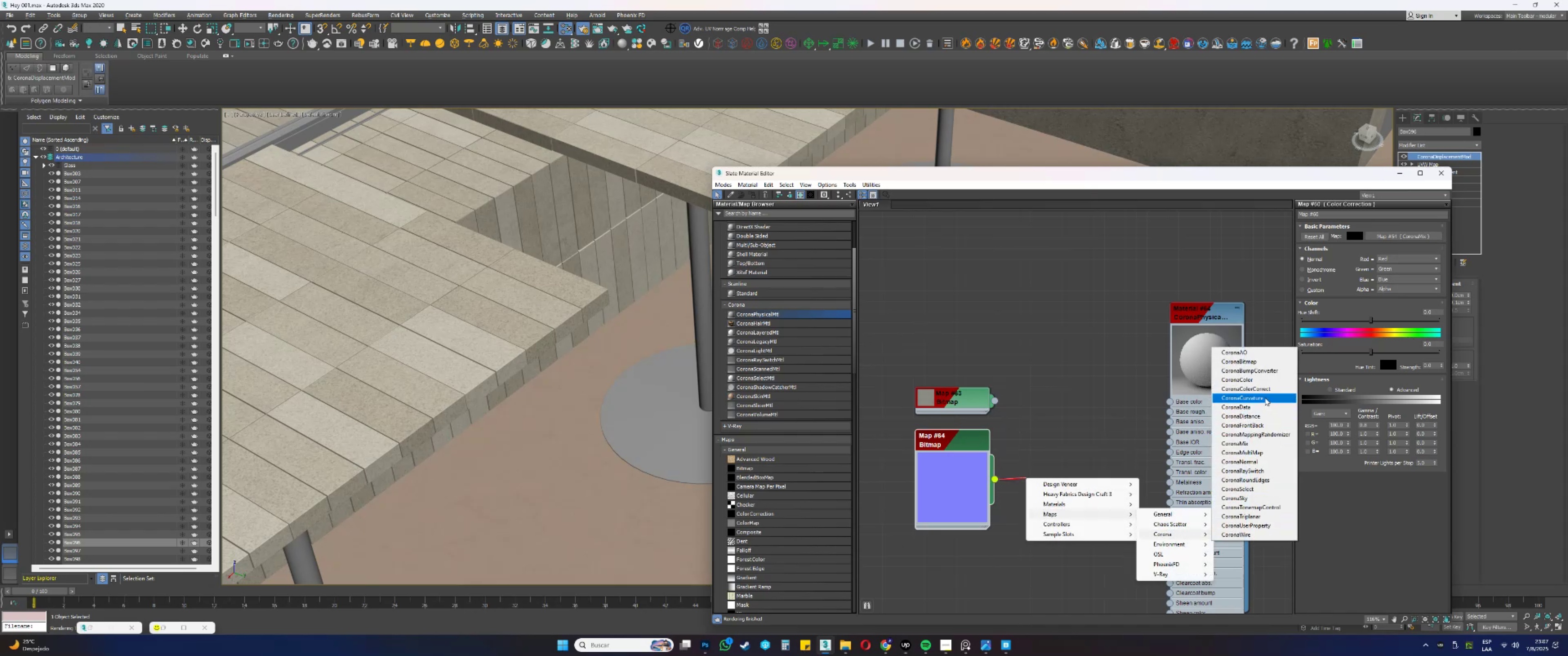 
left_click([1248, 460])
 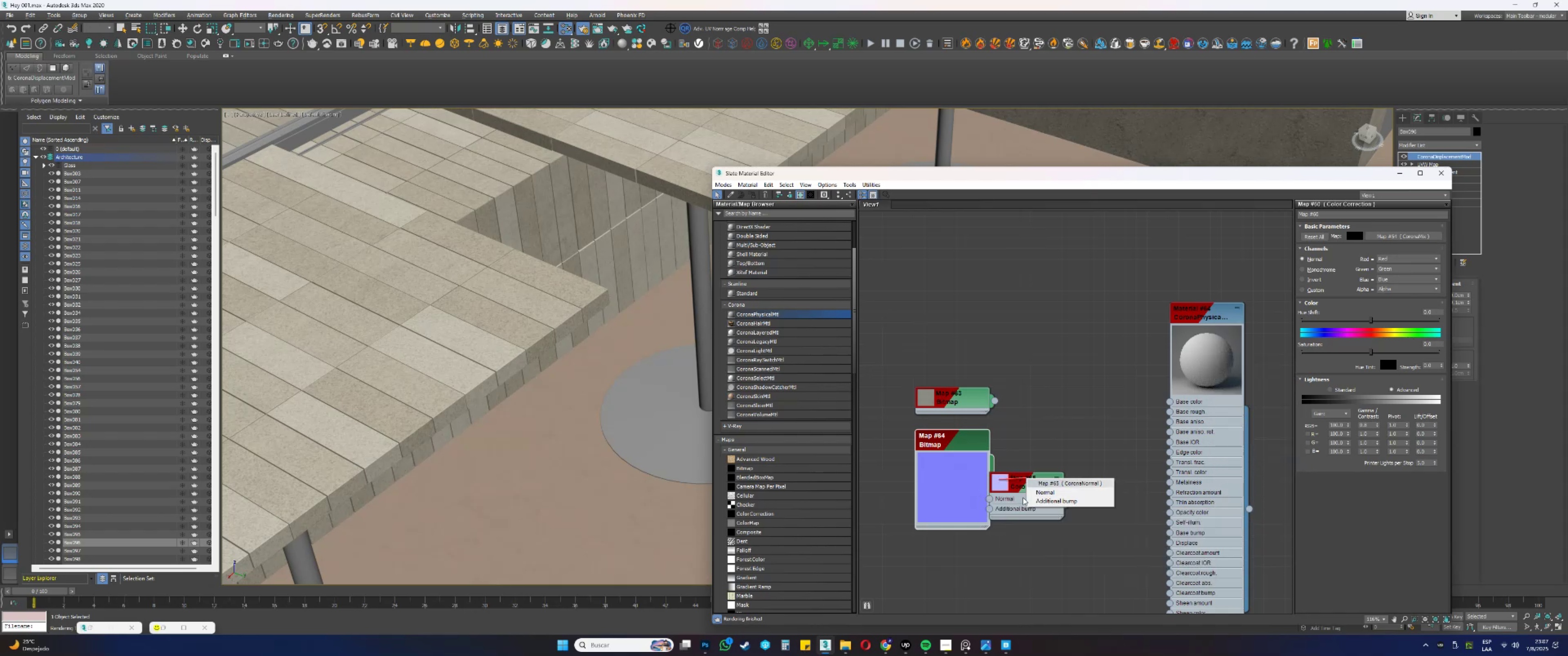 
left_click([1041, 493])
 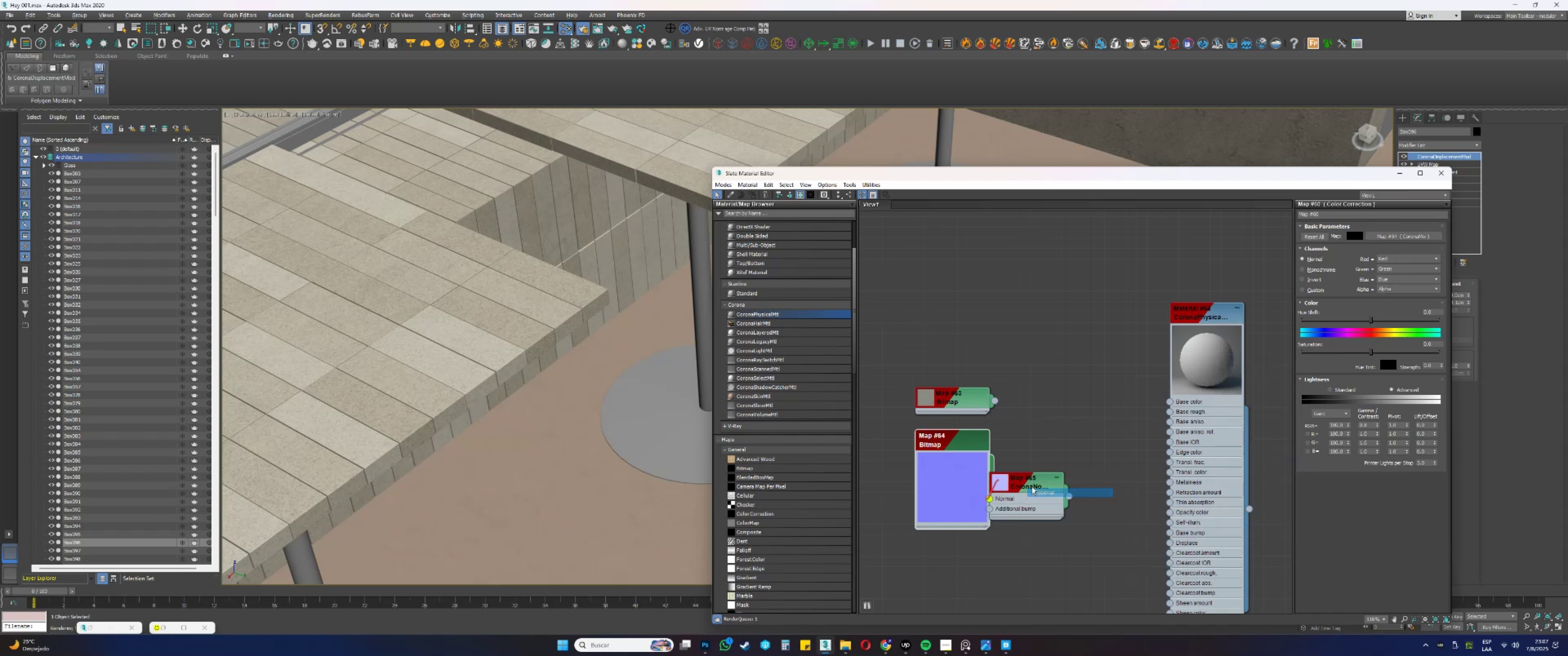 
left_click_drag(start_coordinate=[1021, 481], to_coordinate=[1054, 480])
 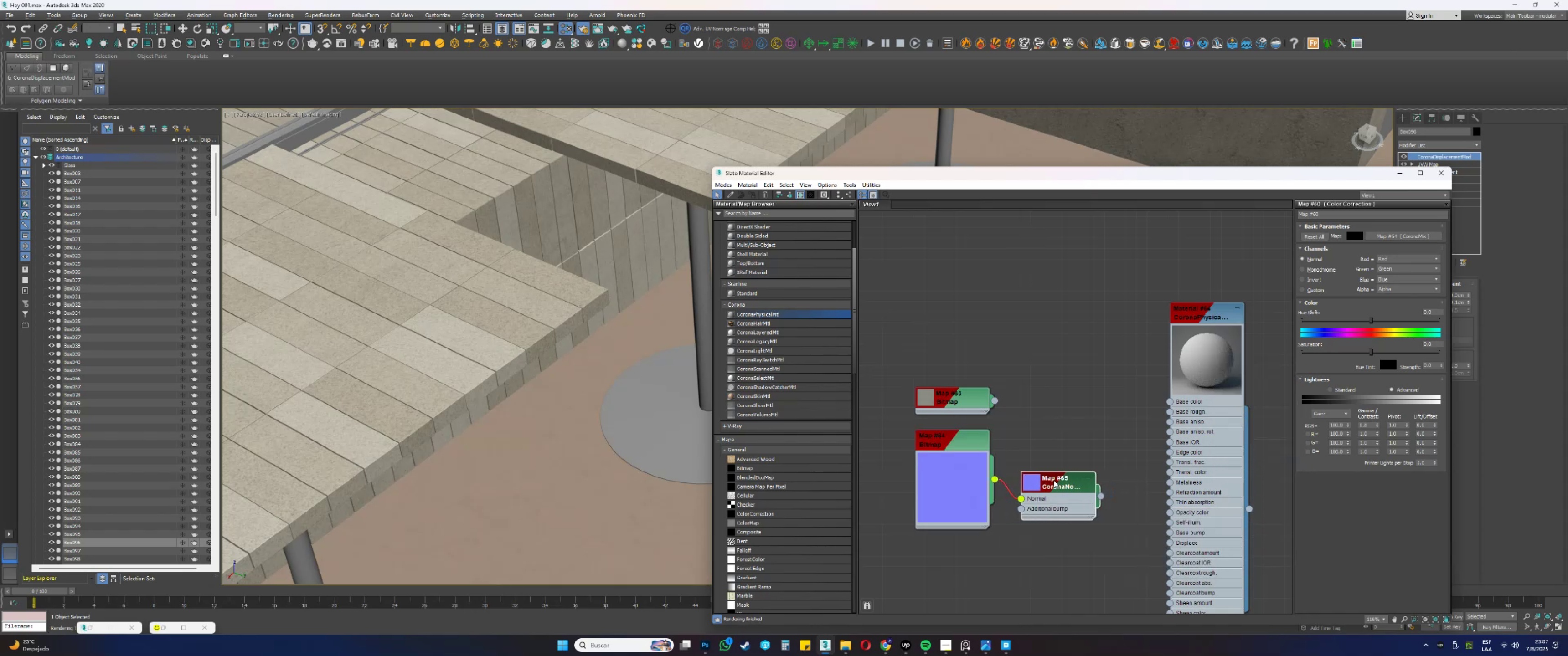 
triple_click([1054, 480])
 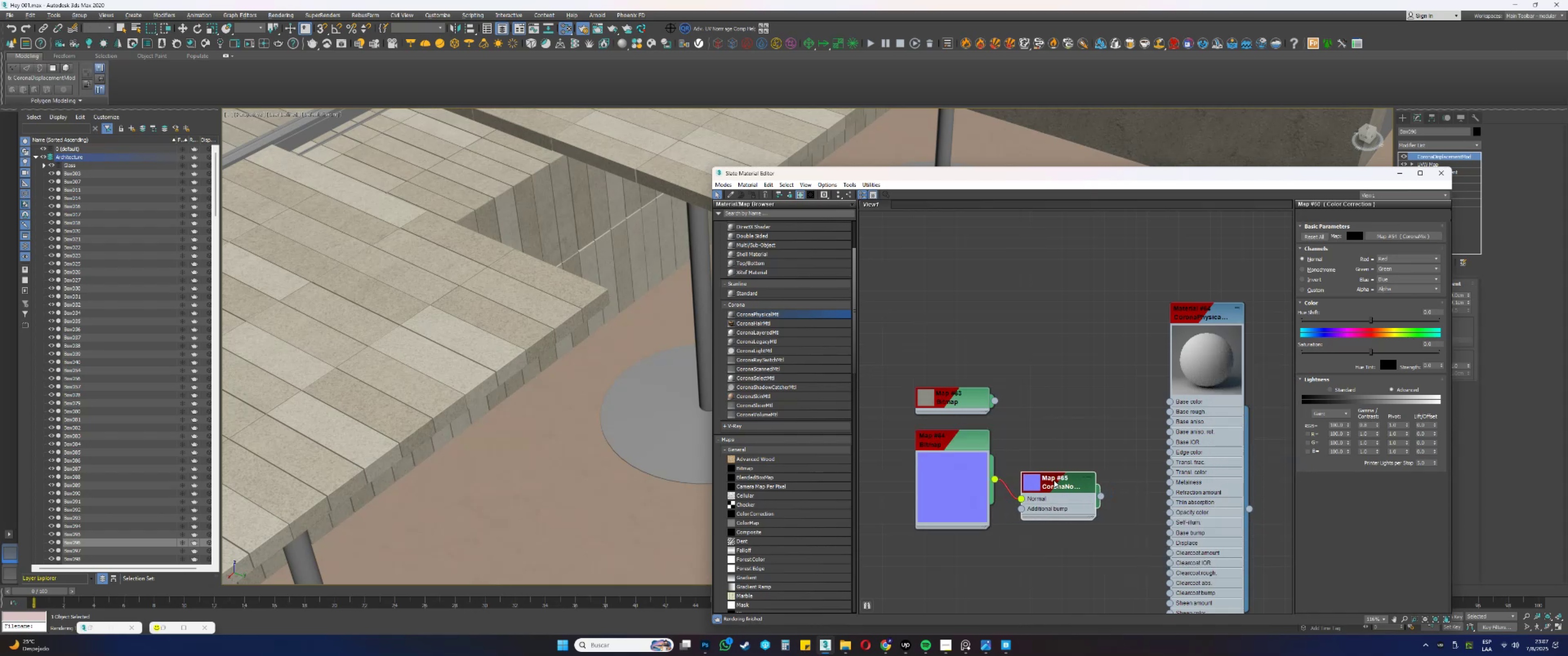 
triple_click([1054, 480])
 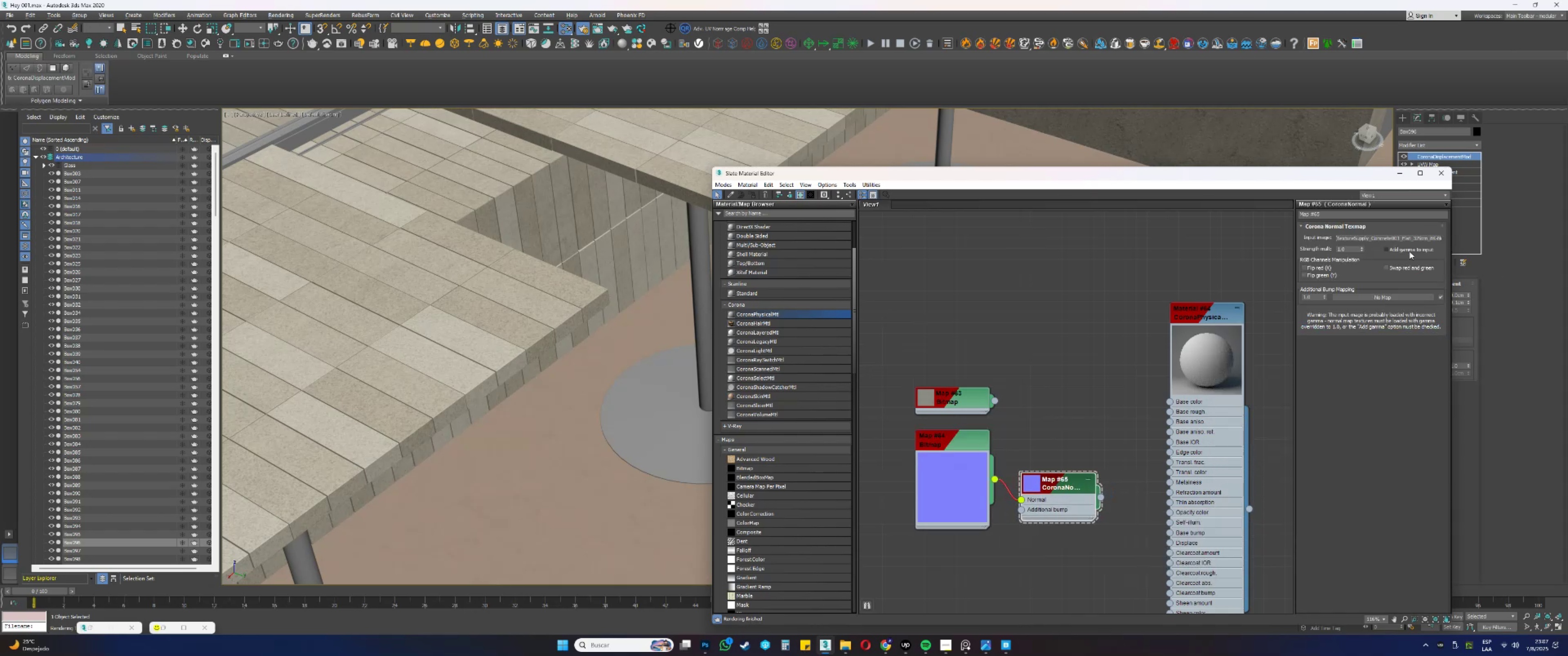 
left_click([1408, 251])
 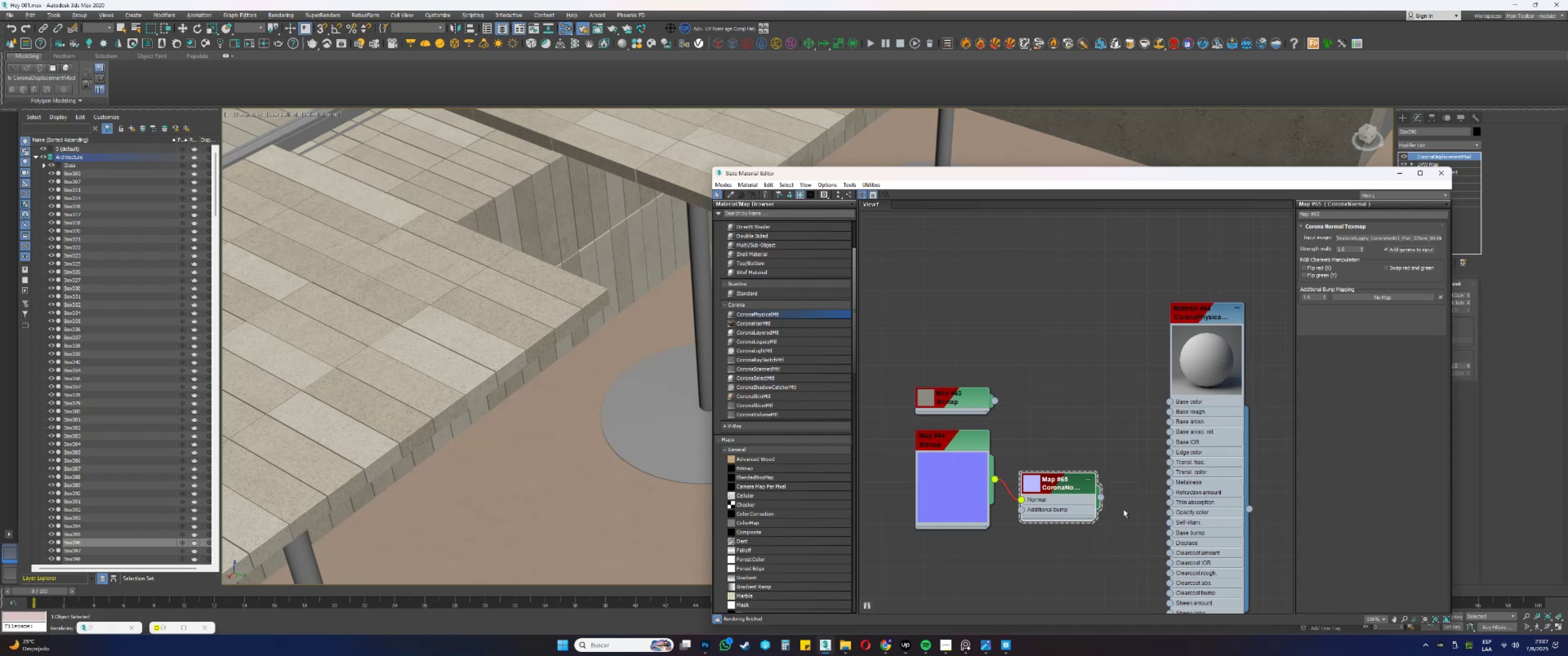 
wait(17.81)
 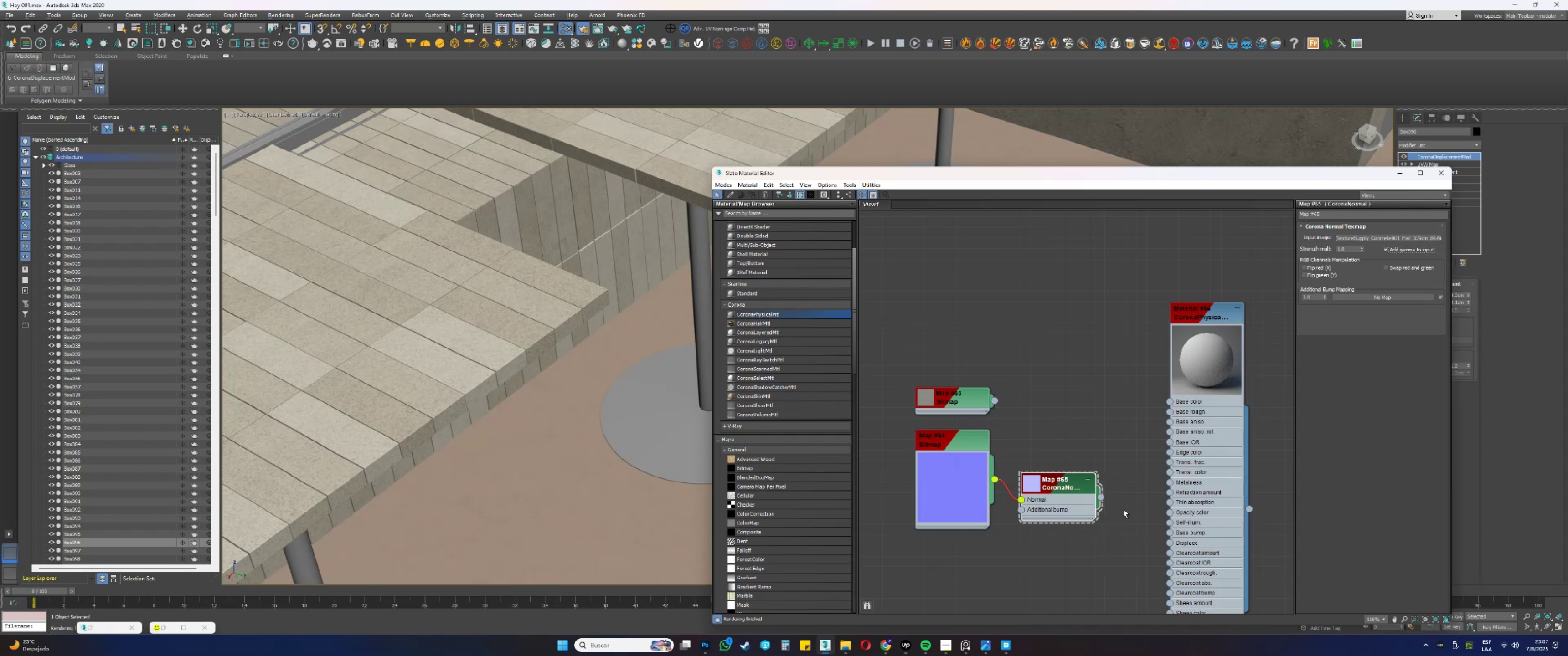 
double_click([1346, 250])
 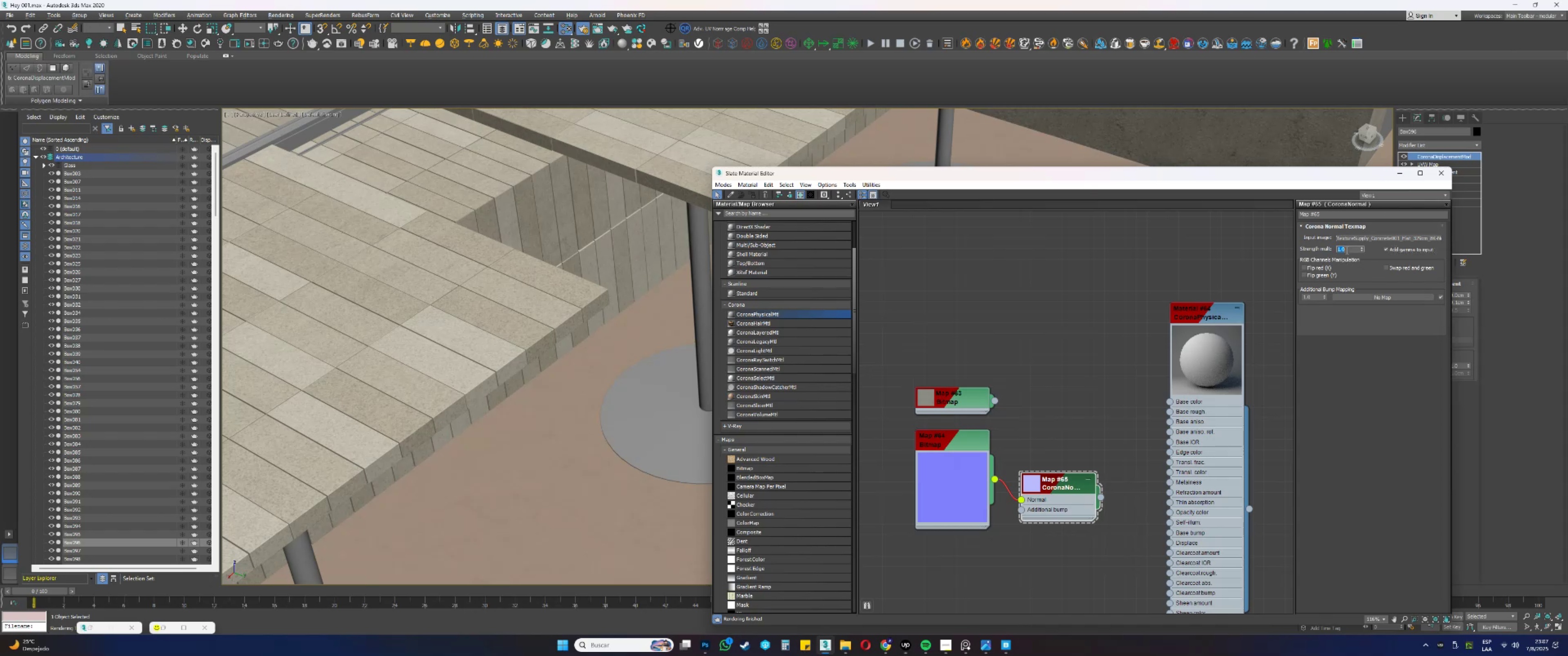 
key(NumpadDecimal)
 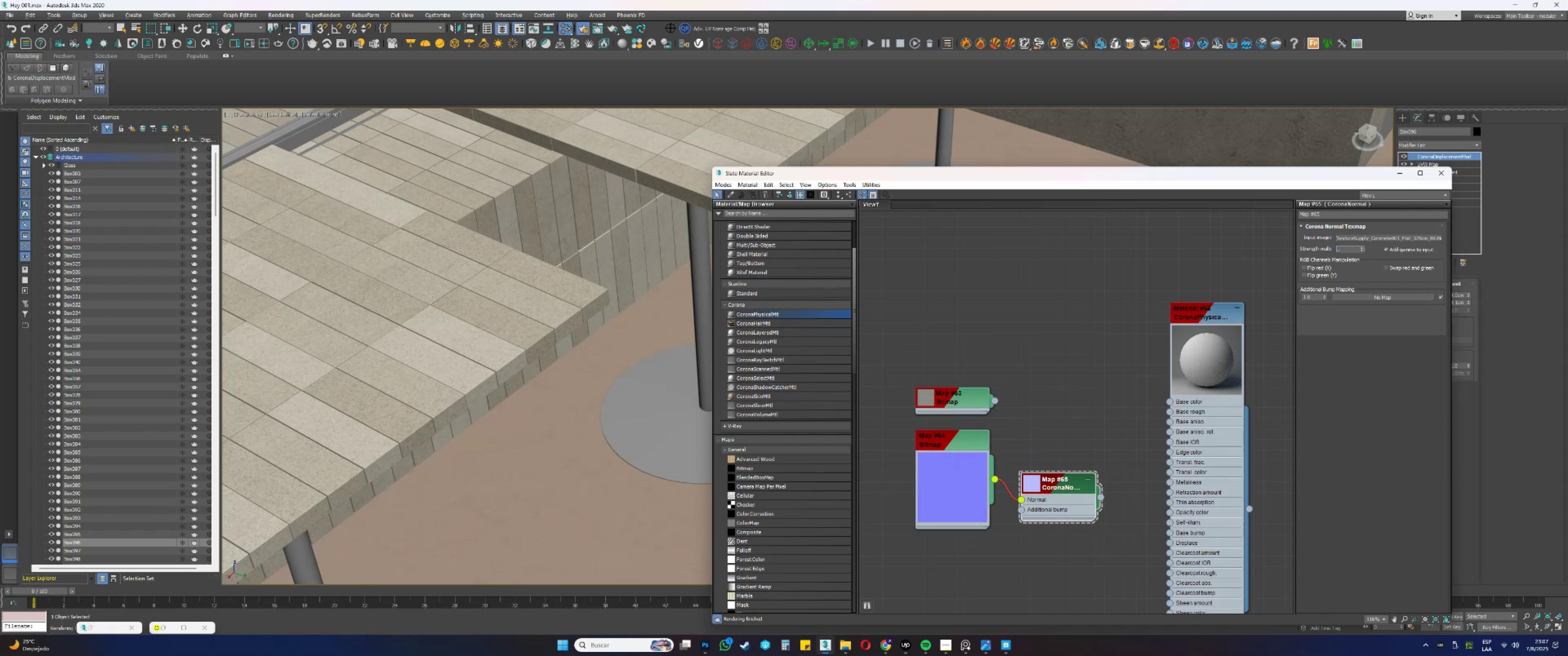 
key(Numpad1)
 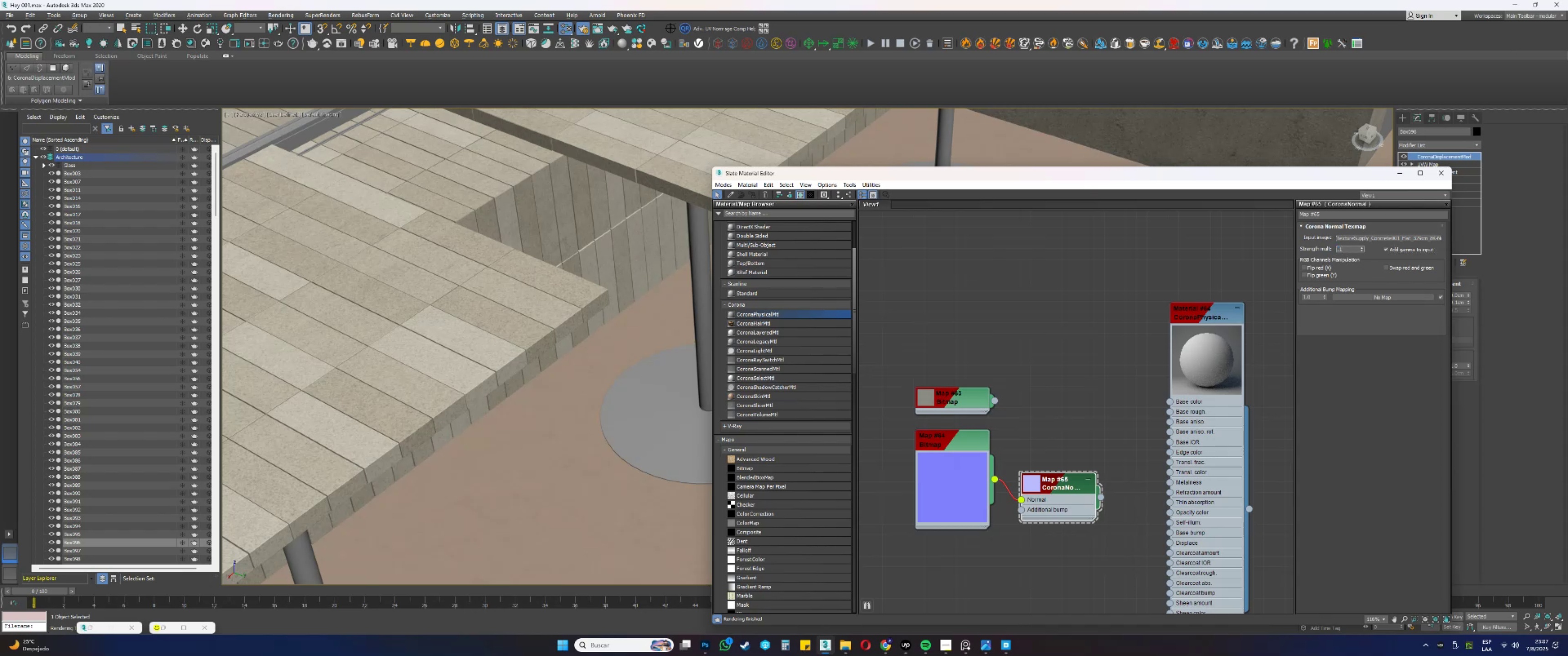 
key(Numpad1)
 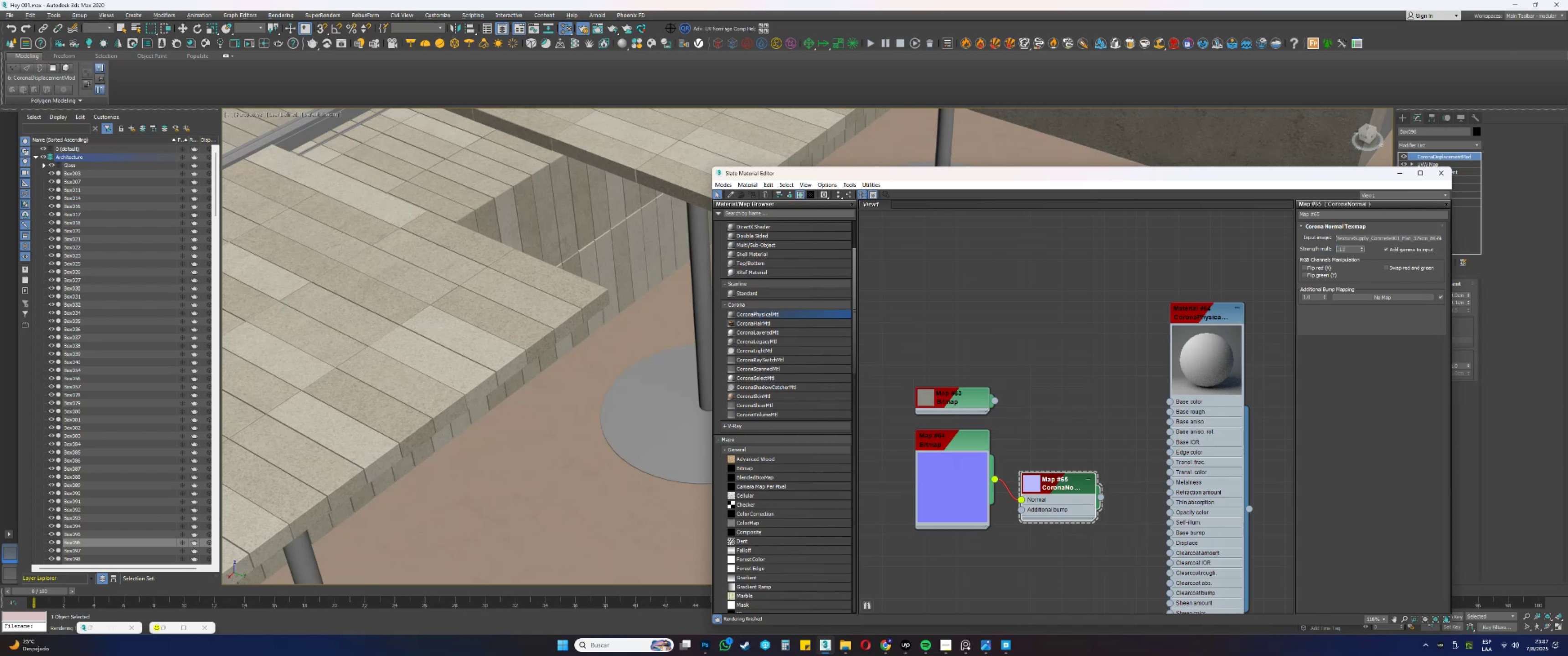 
key(NumpadEnter)
 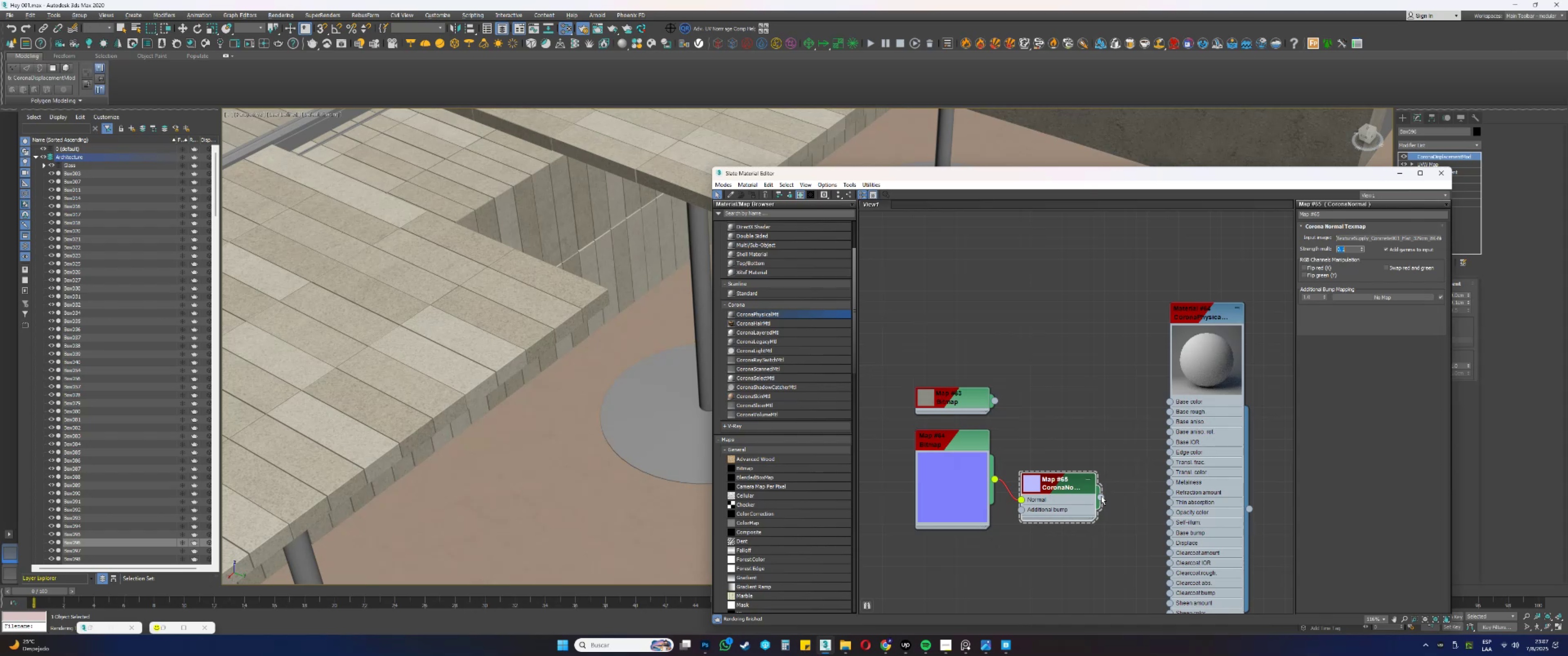 
wait(6.29)
 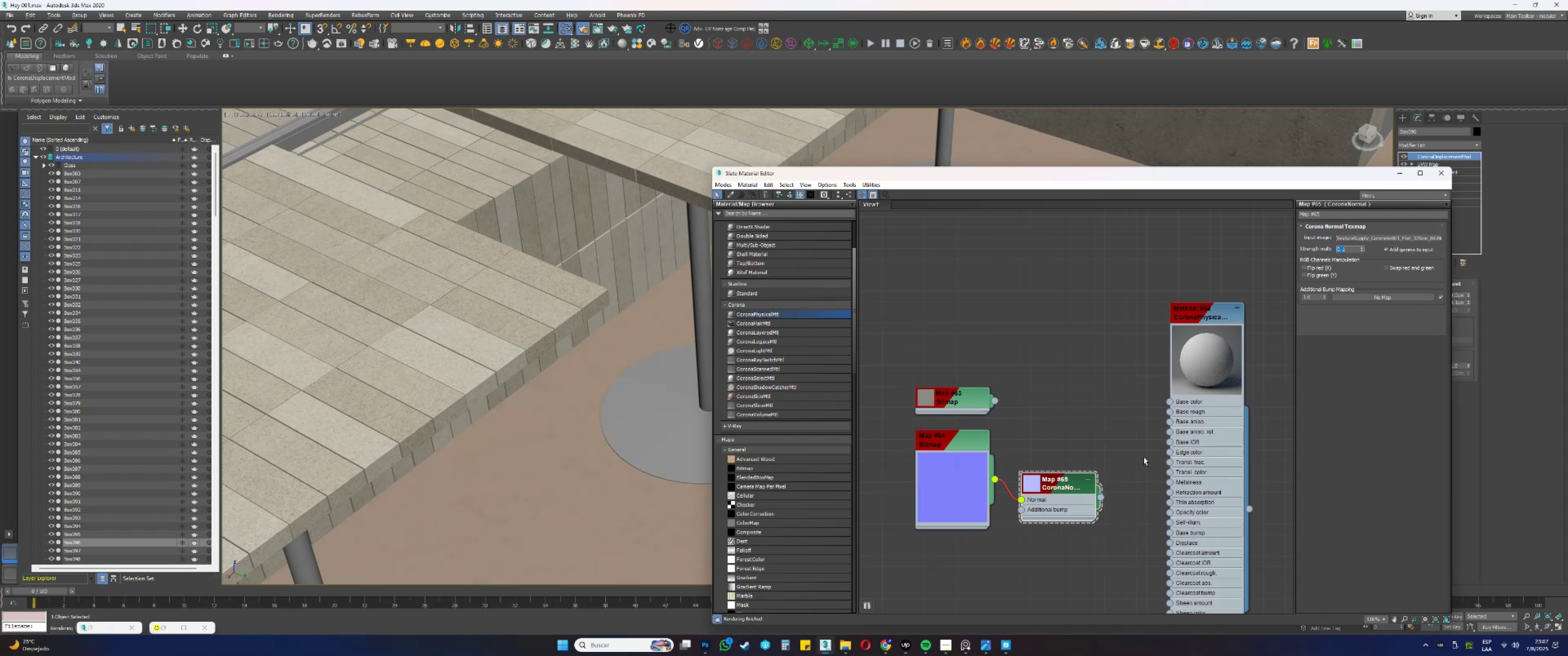 
key(Numpad1)
 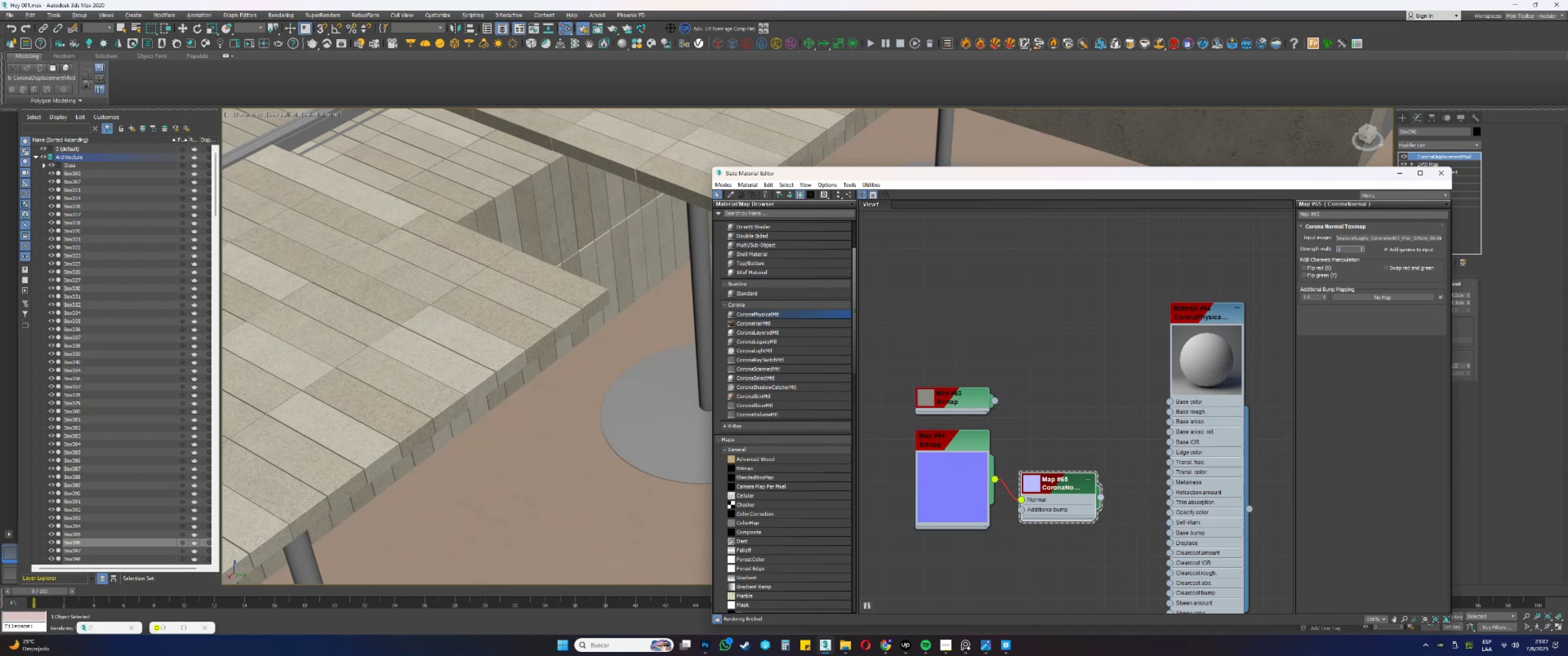 
key(NumpadEnter)
 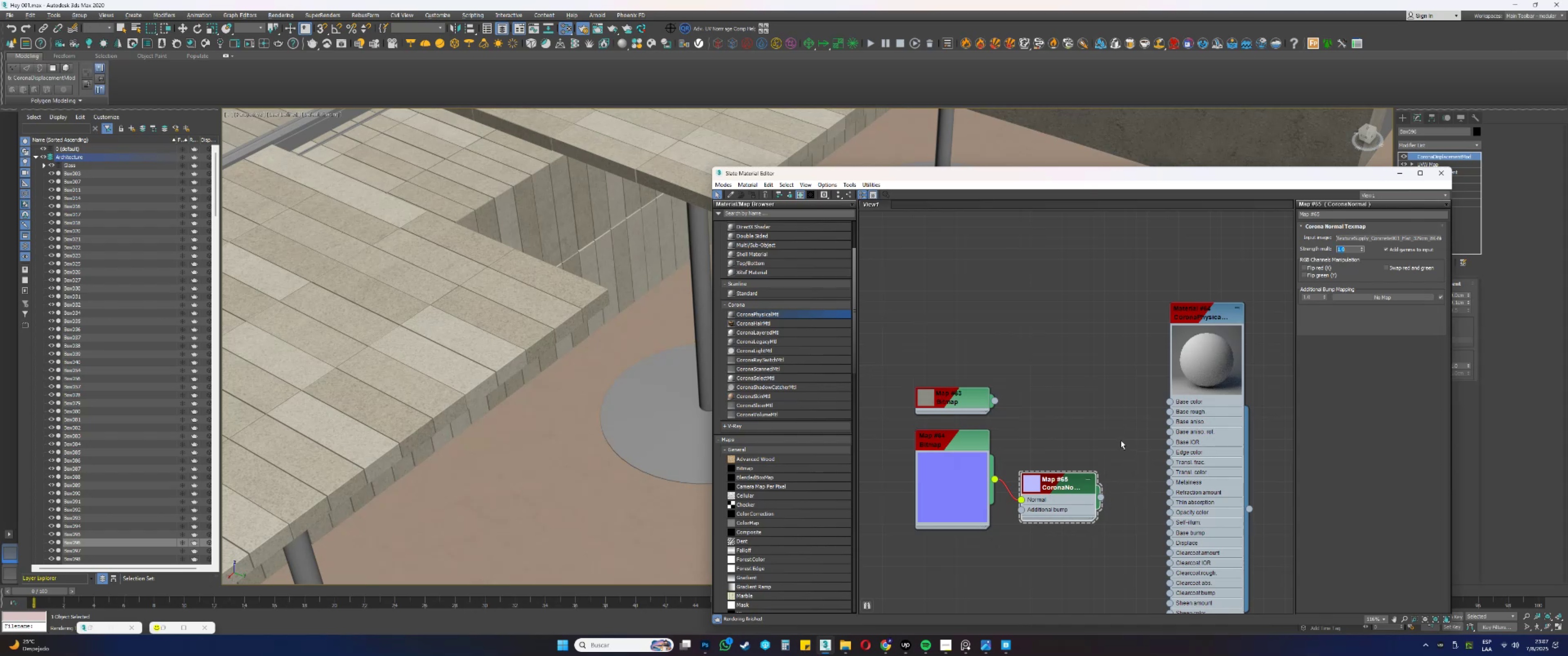 
left_click_drag(start_coordinate=[1100, 495], to_coordinate=[1170, 531])
 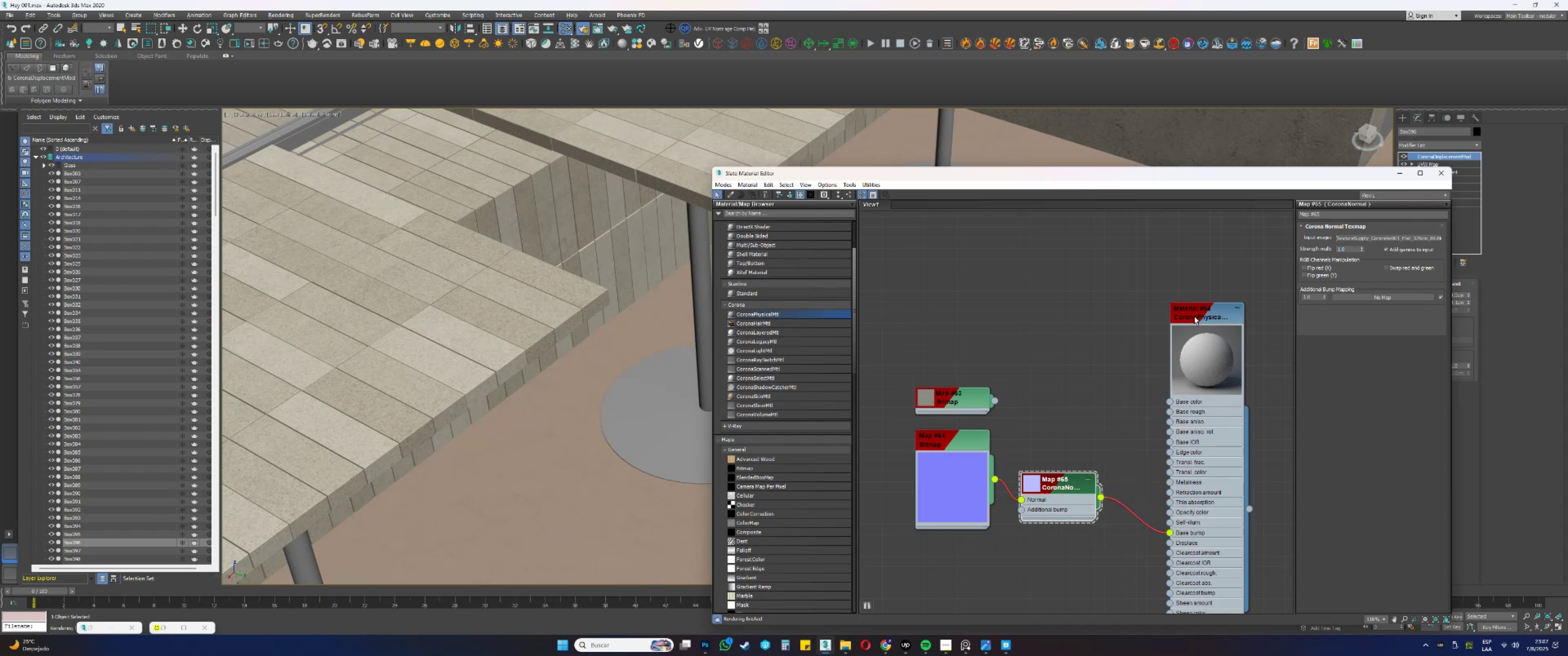 
double_click([1194, 316])
 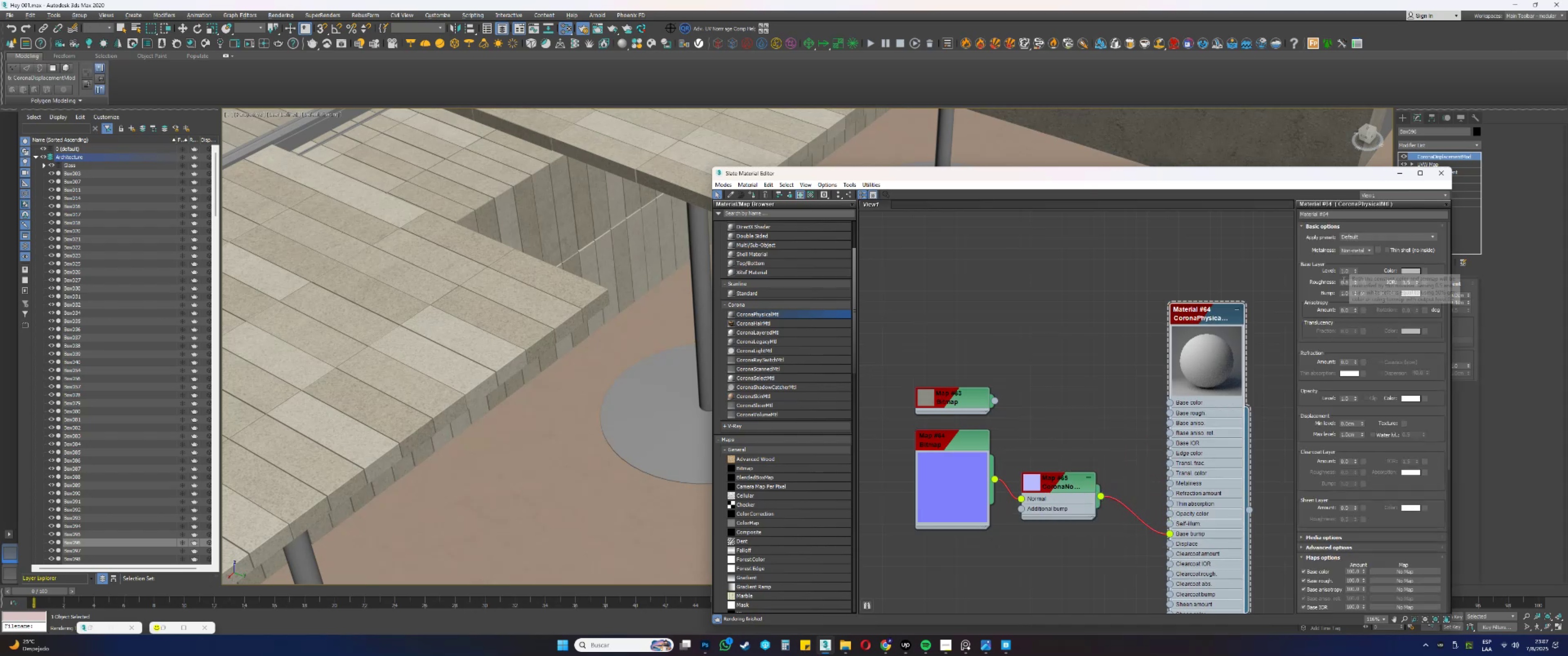 
double_click([1347, 293])
 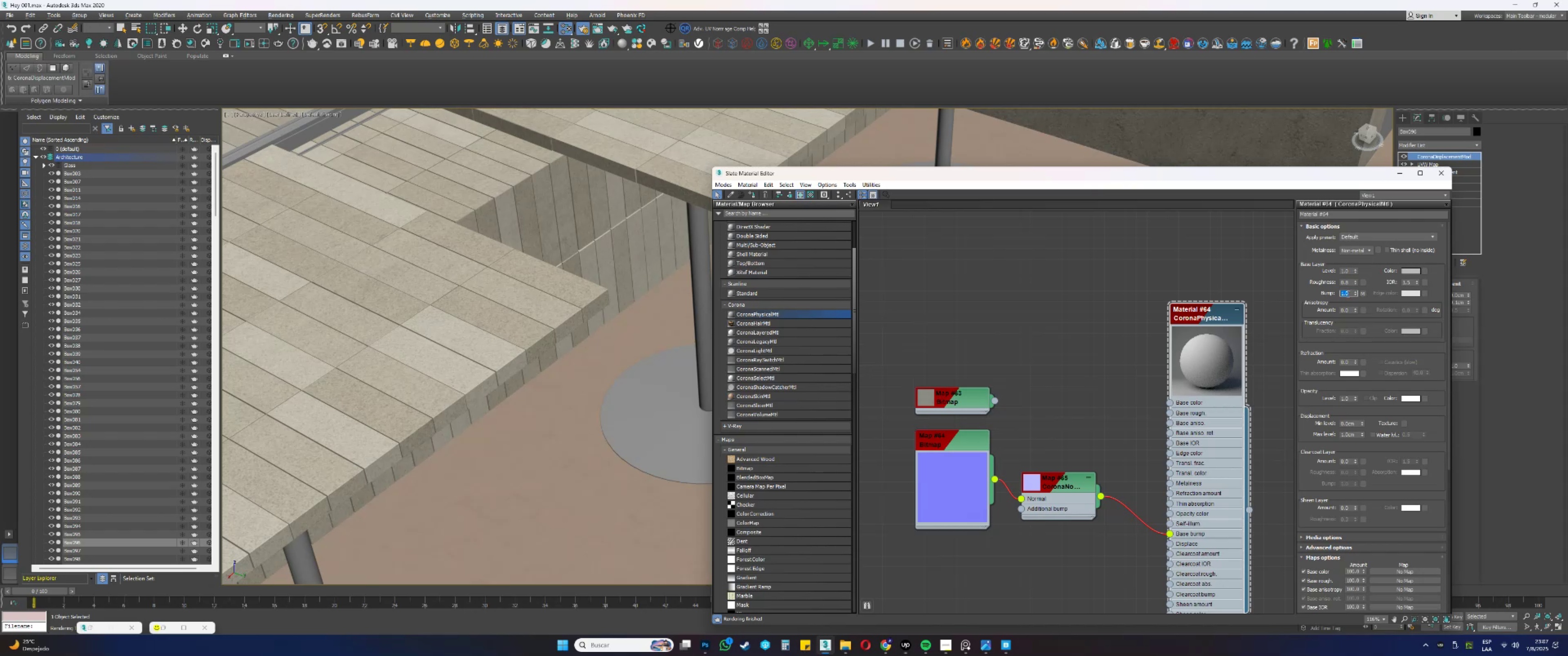 
key(NumpadDecimal)
 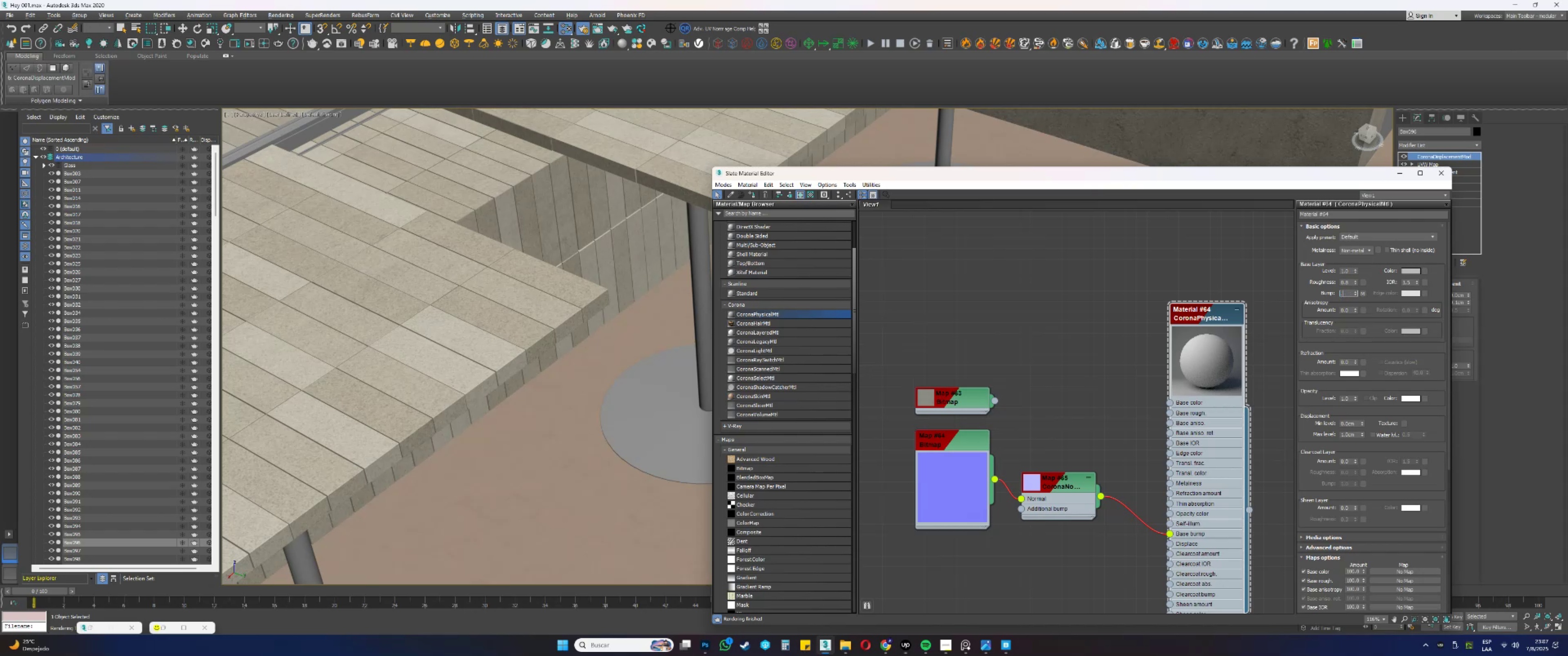 
key(Numpad1)
 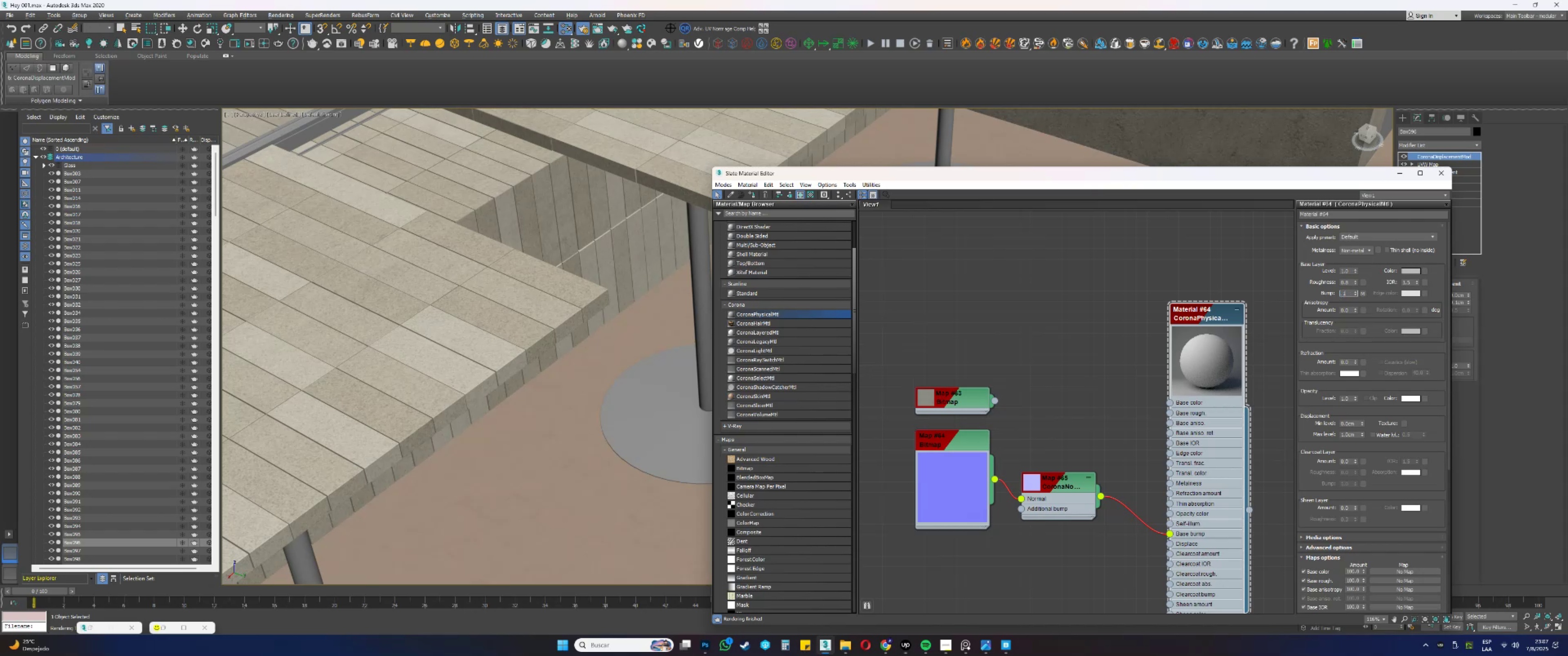 
key(NumpadEnter)
 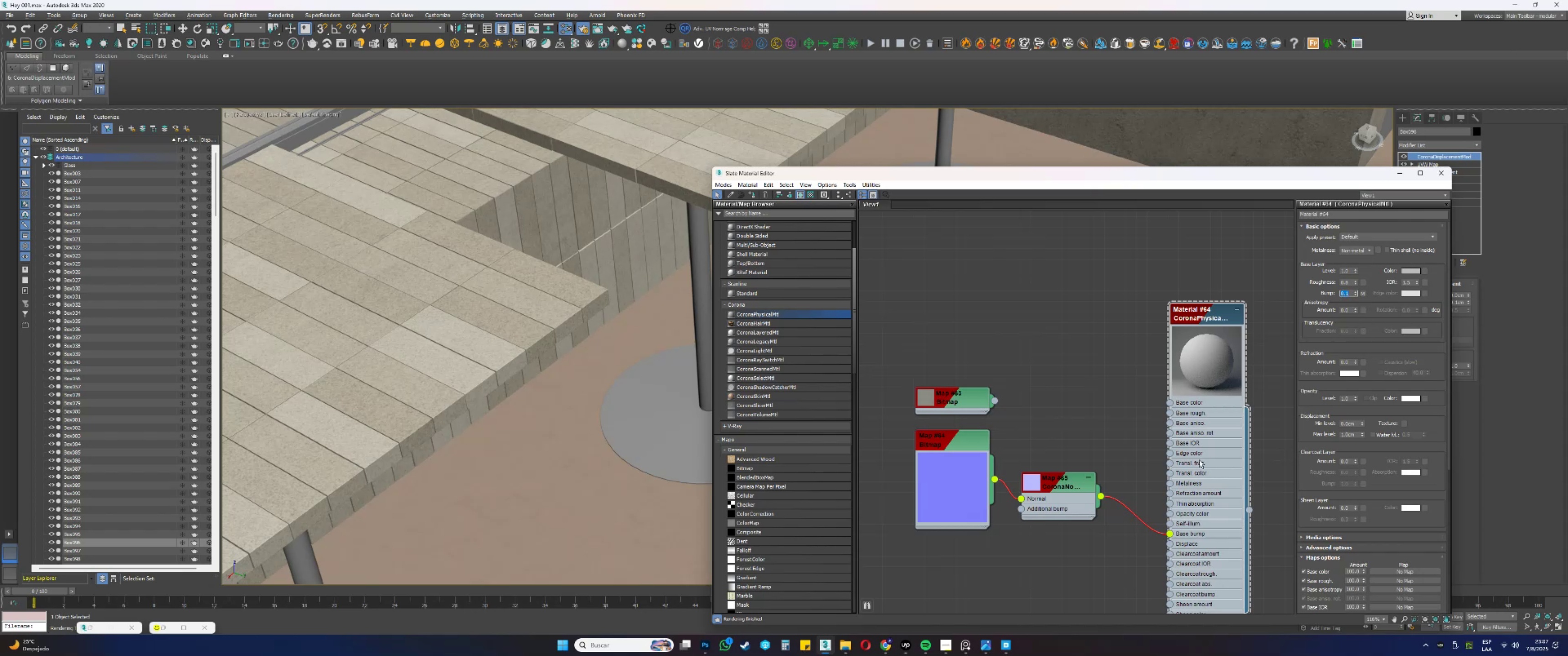 
left_click_drag(start_coordinate=[994, 398], to_coordinate=[1170, 402])
 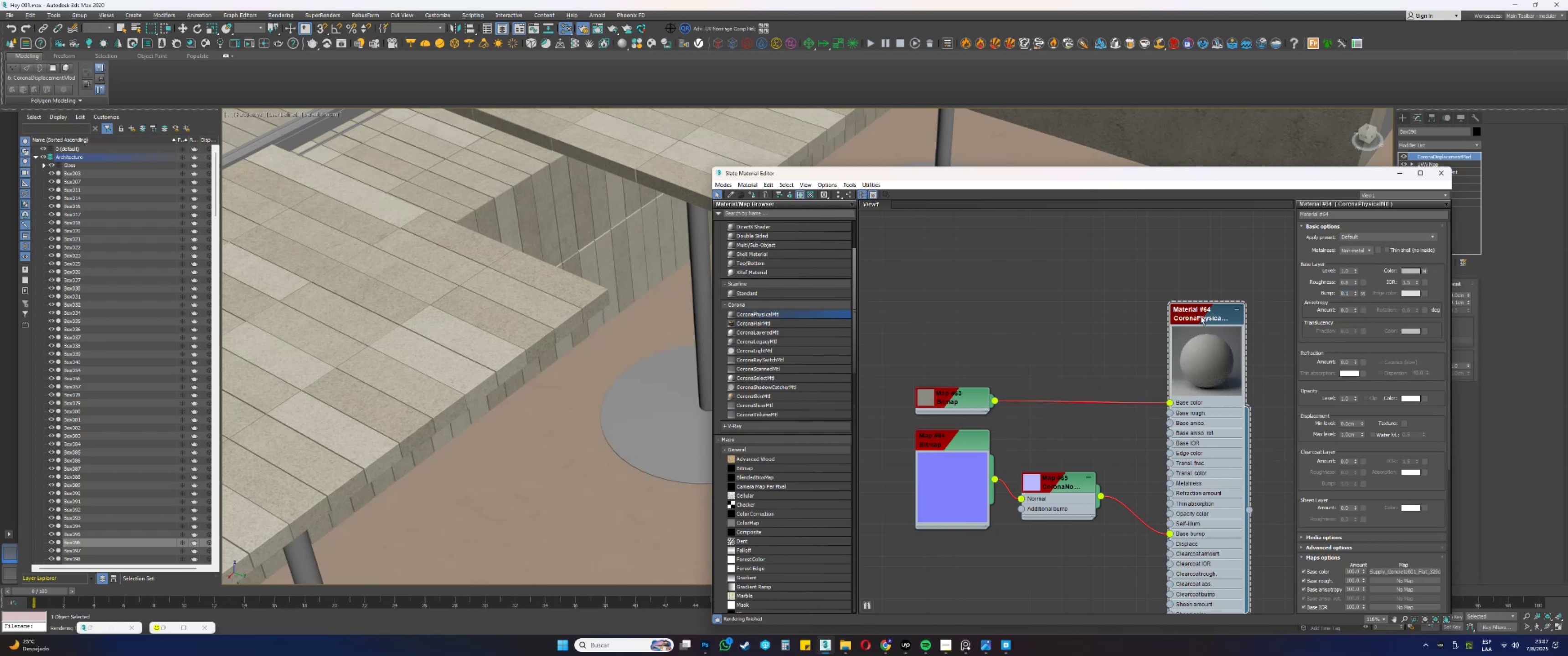 
double_click([1201, 316])
 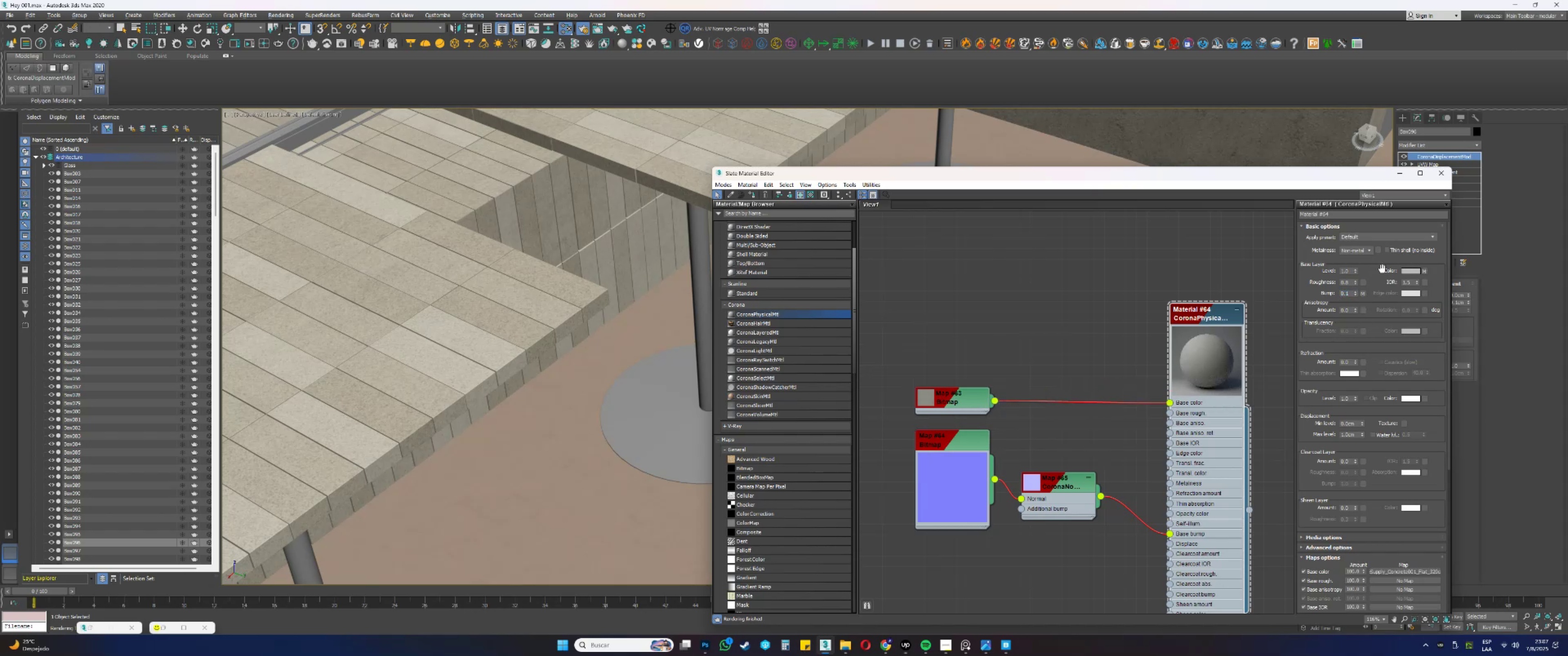 
left_click_drag(start_coordinate=[1326, 363], to_coordinate=[1343, 266])
 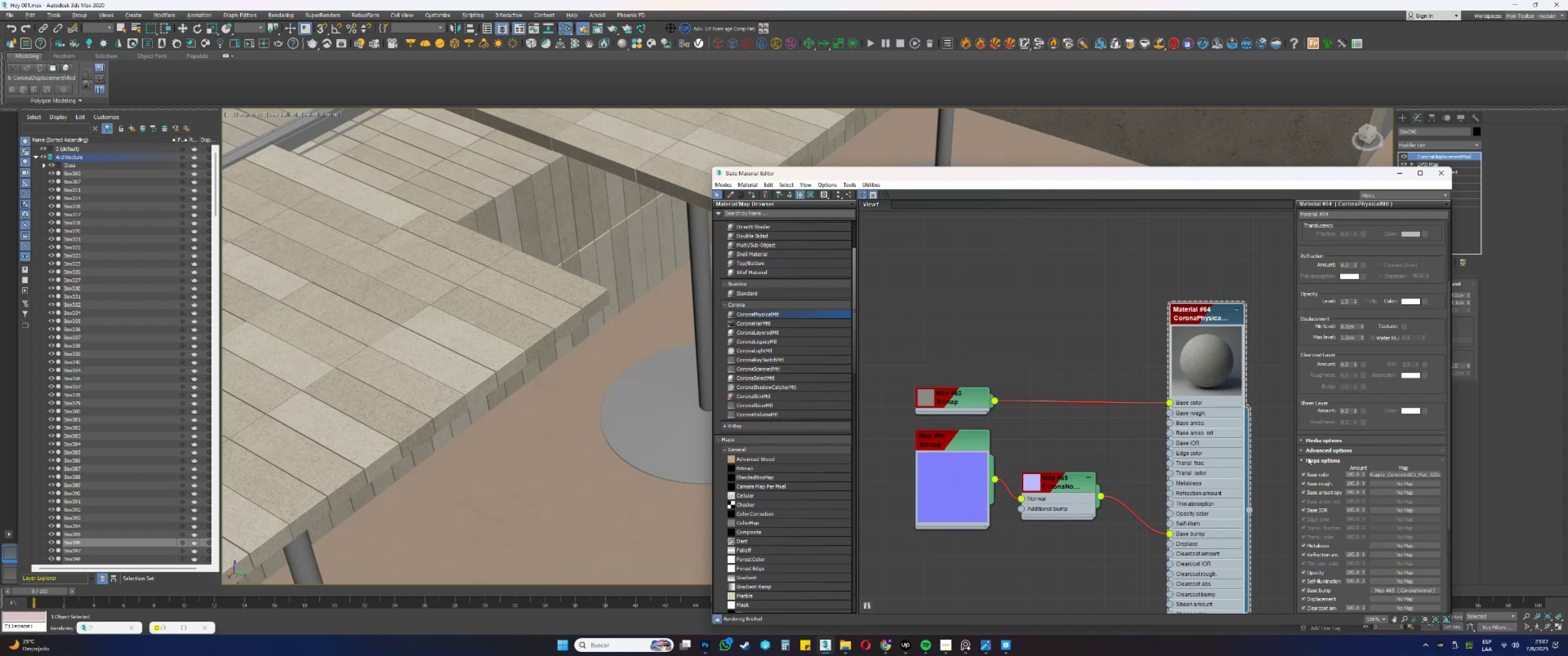 
left_click([1307, 452])
 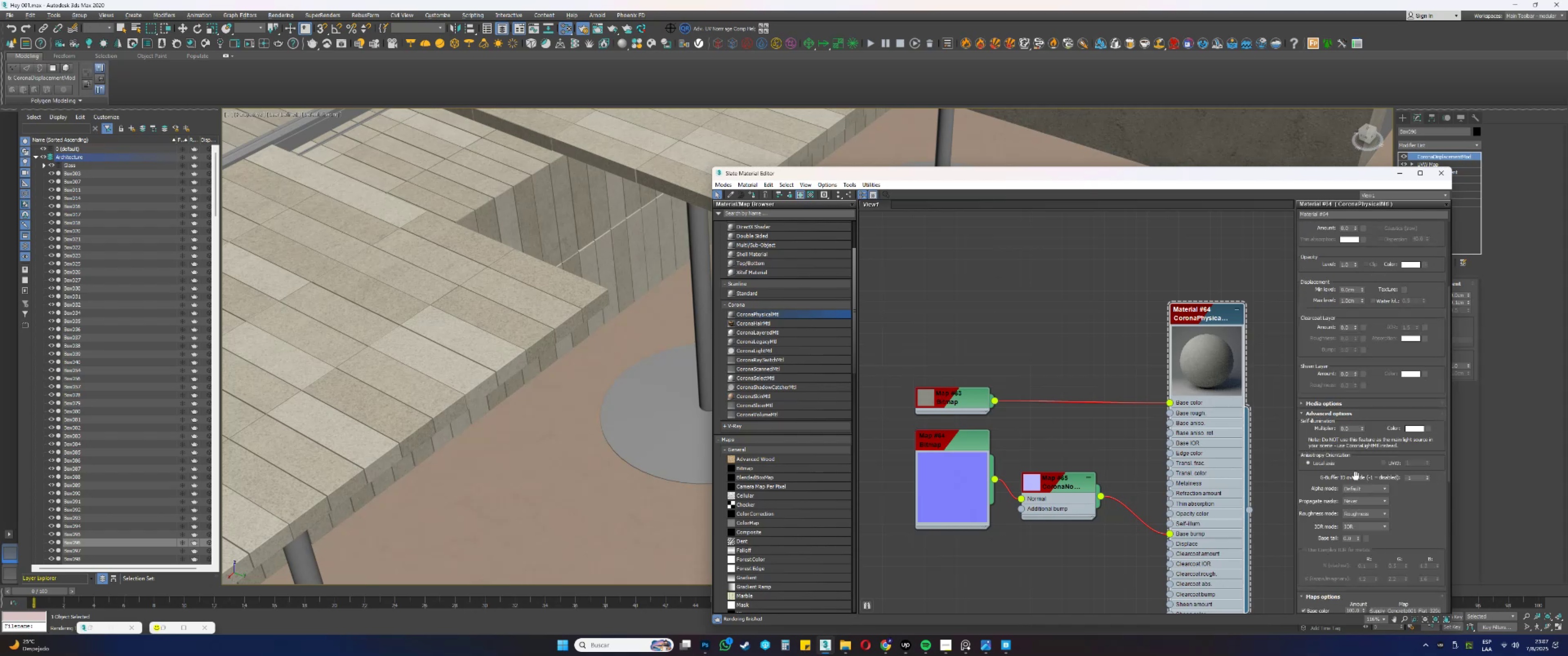 
left_click([1351, 513])
 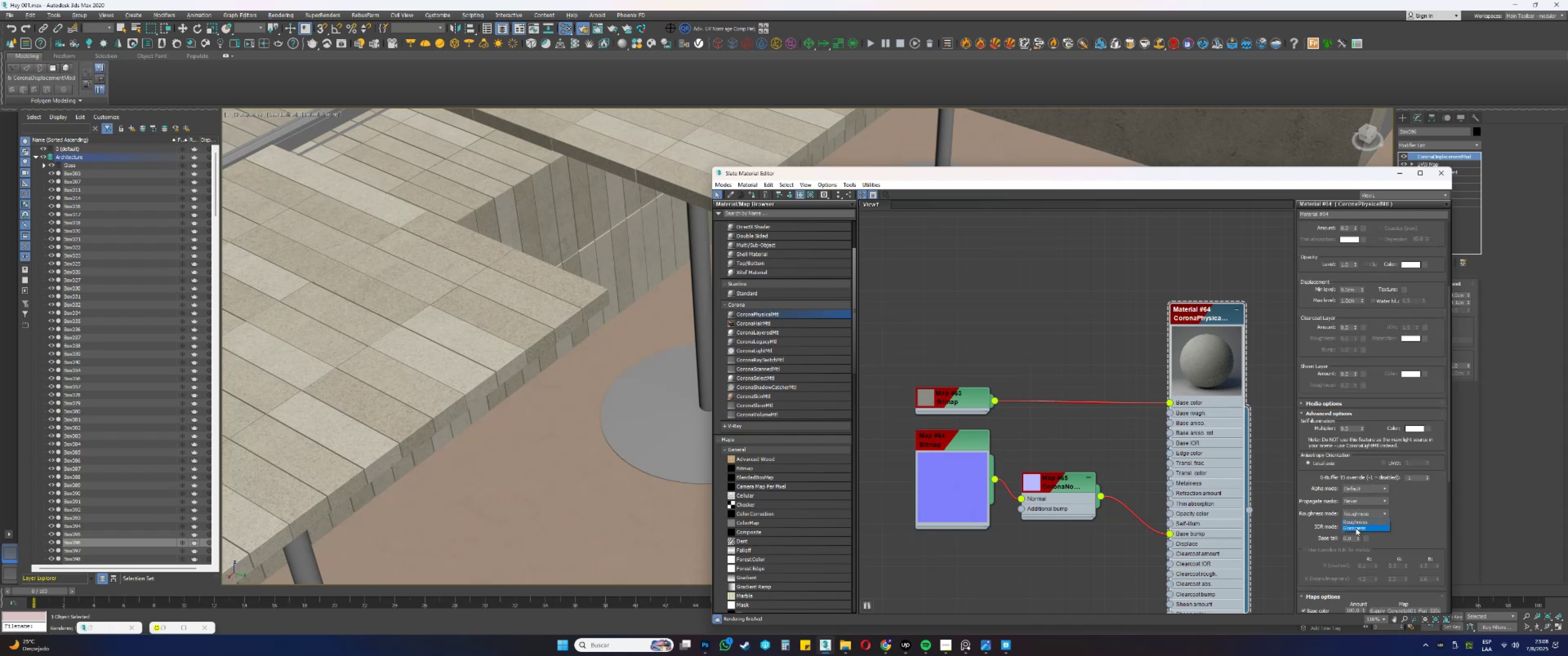 
left_click([1355, 531])
 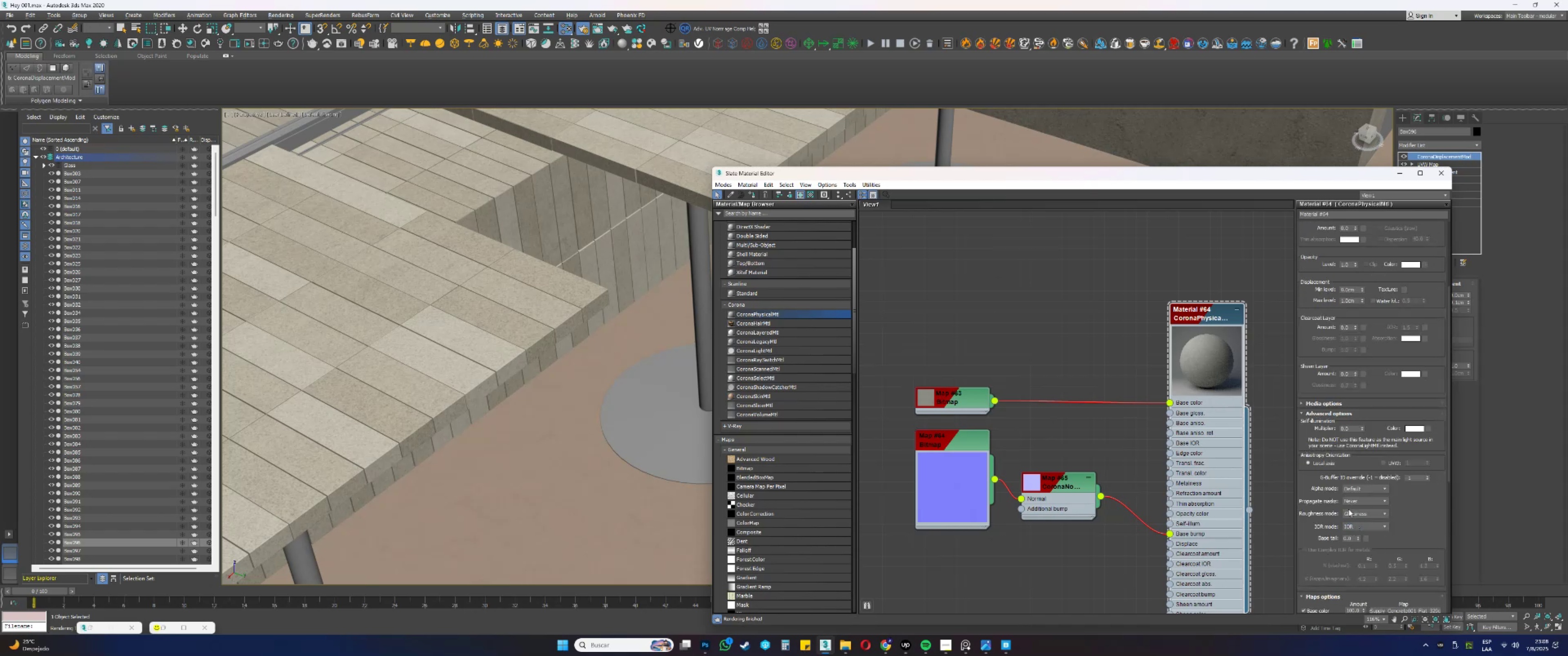 
wait(5.68)
 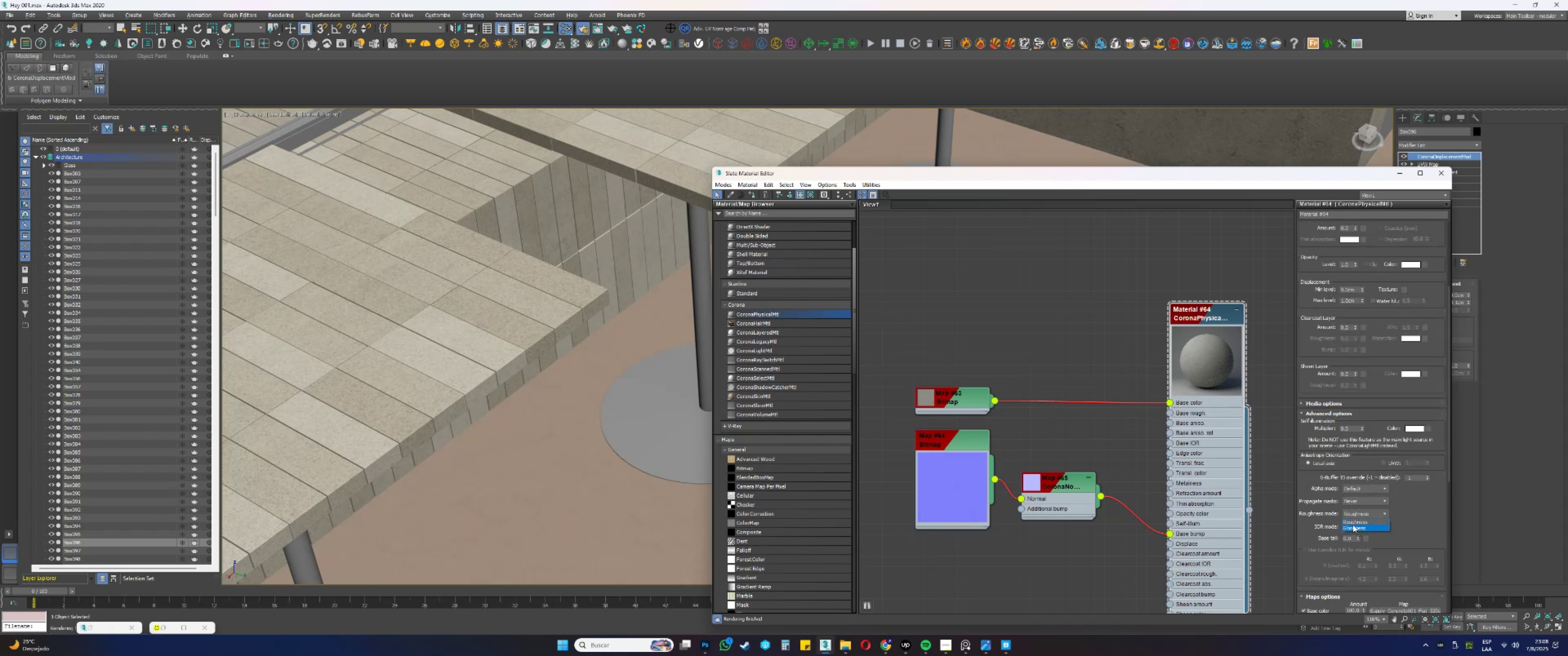 
scroll: coordinate [934, 384], scroll_direction: up, amount: 4.0
 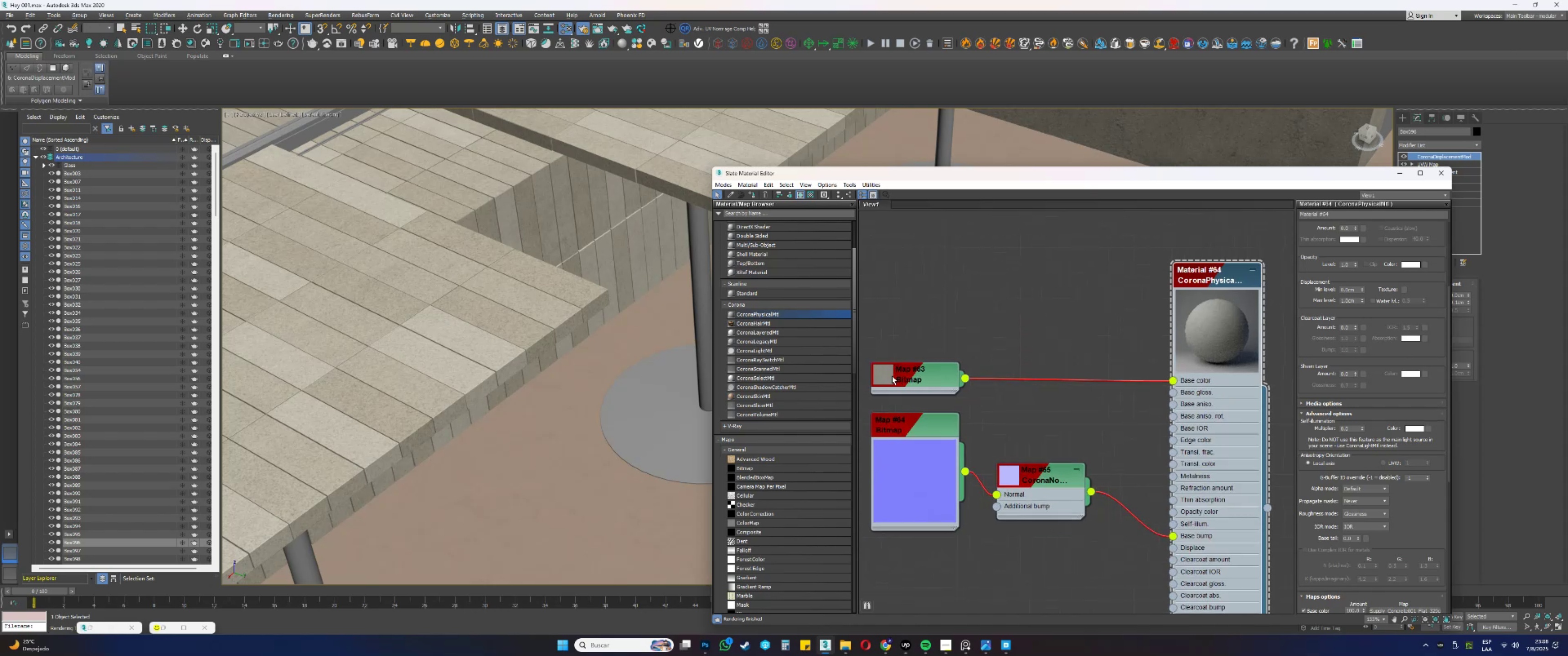 
left_click([888, 375])
 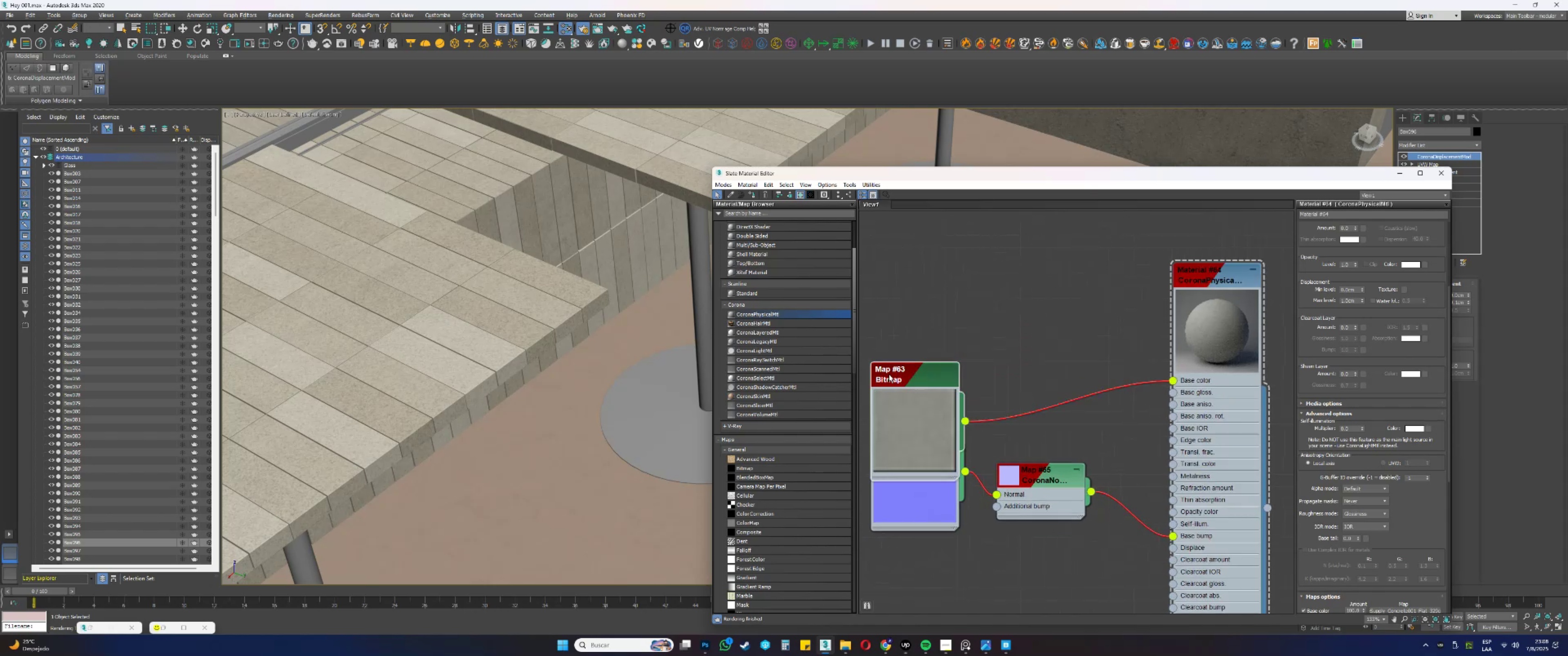 
left_click_drag(start_coordinate=[900, 372], to_coordinate=[902, 300])
 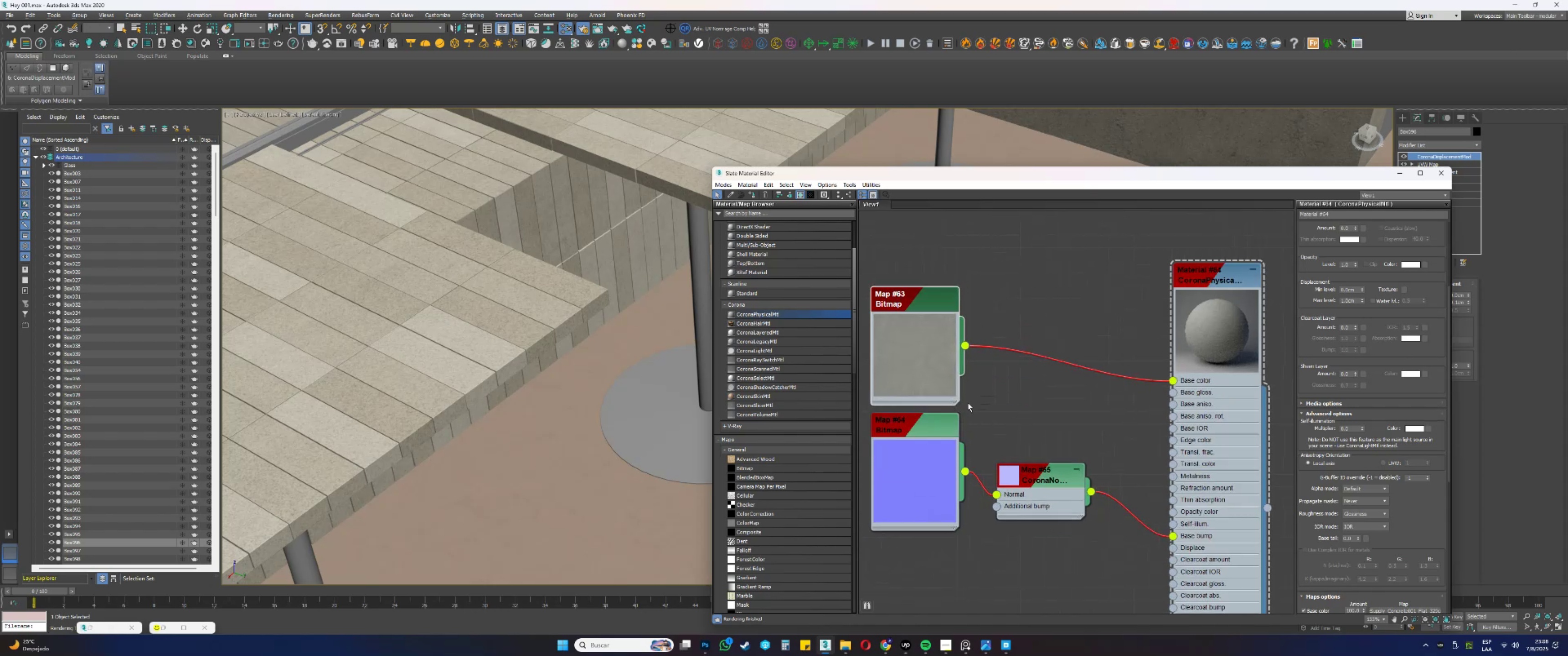 
scroll: coordinate [761, 473], scroll_direction: down, amount: 5.0
 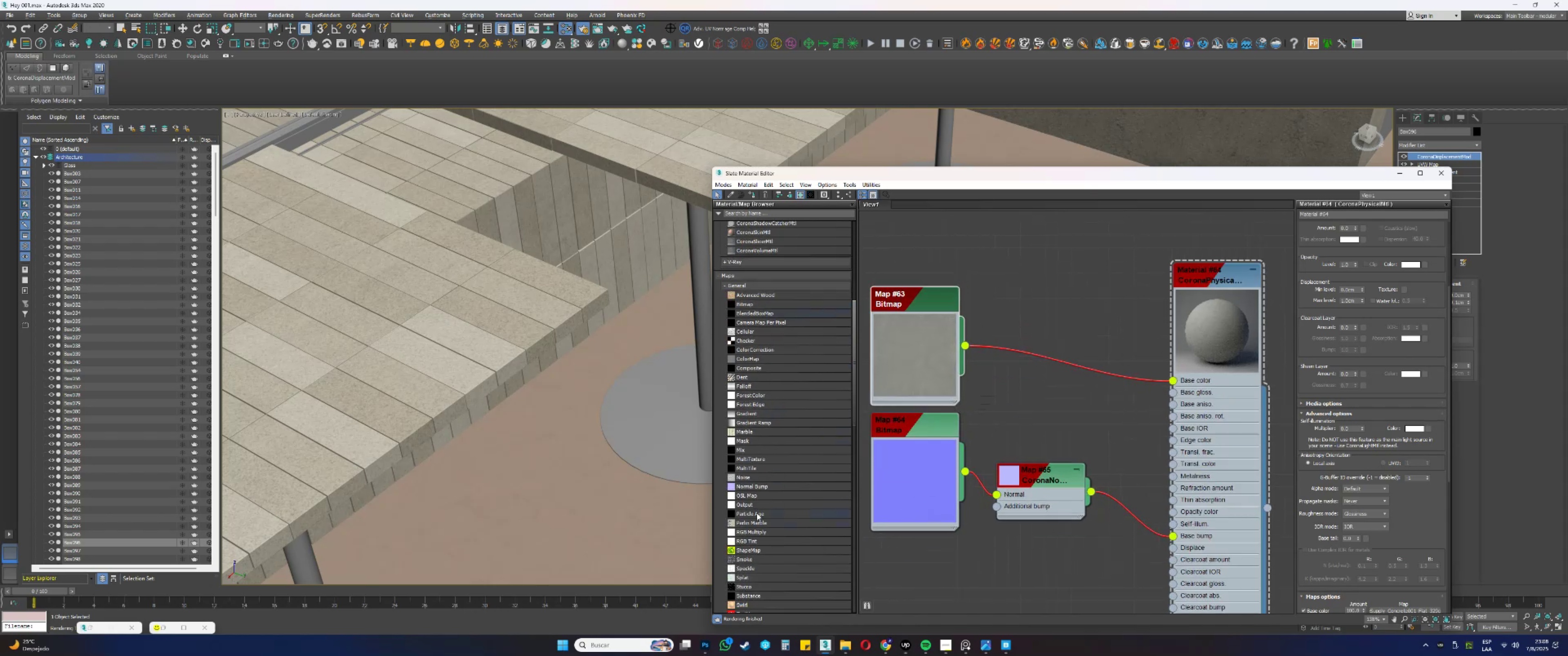 
left_click_drag(start_coordinate=[740, 503], to_coordinate=[1060, 390])
 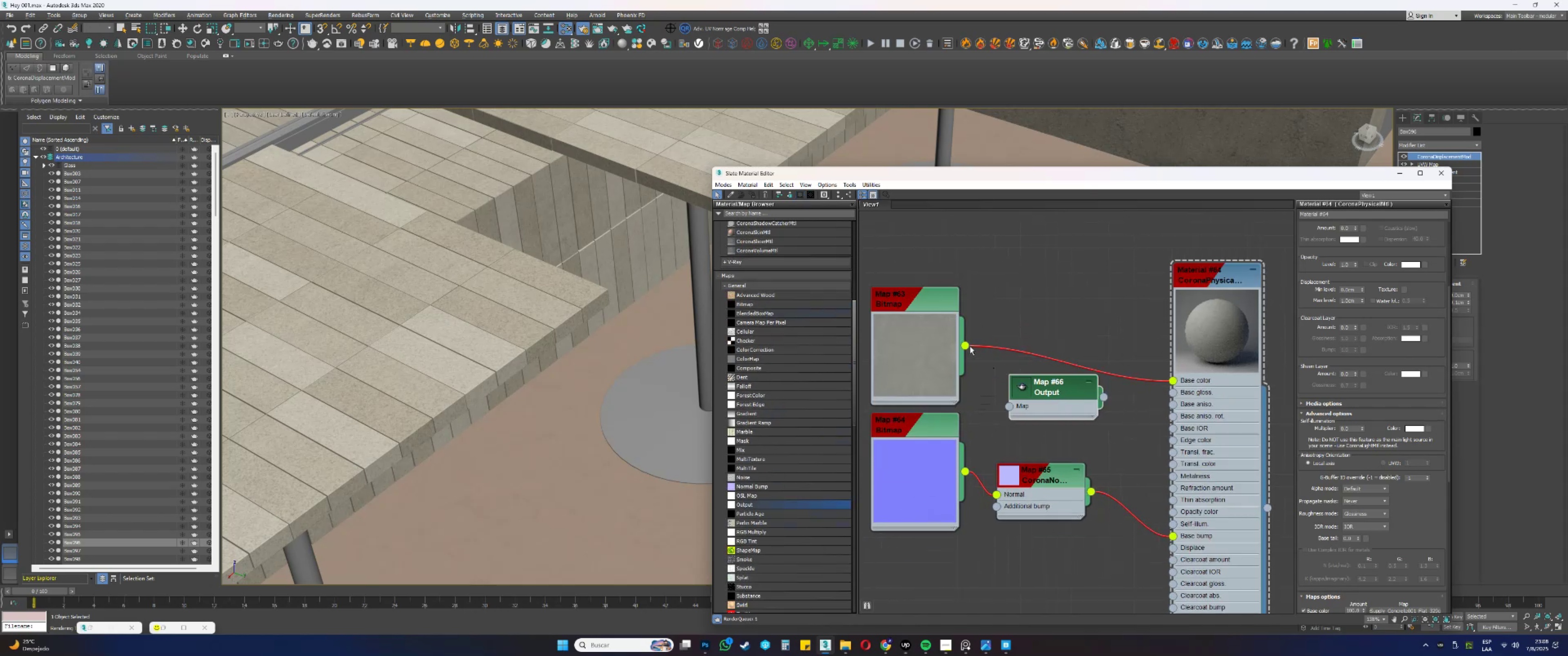 
left_click_drag(start_coordinate=[967, 344], to_coordinate=[1035, 394])
 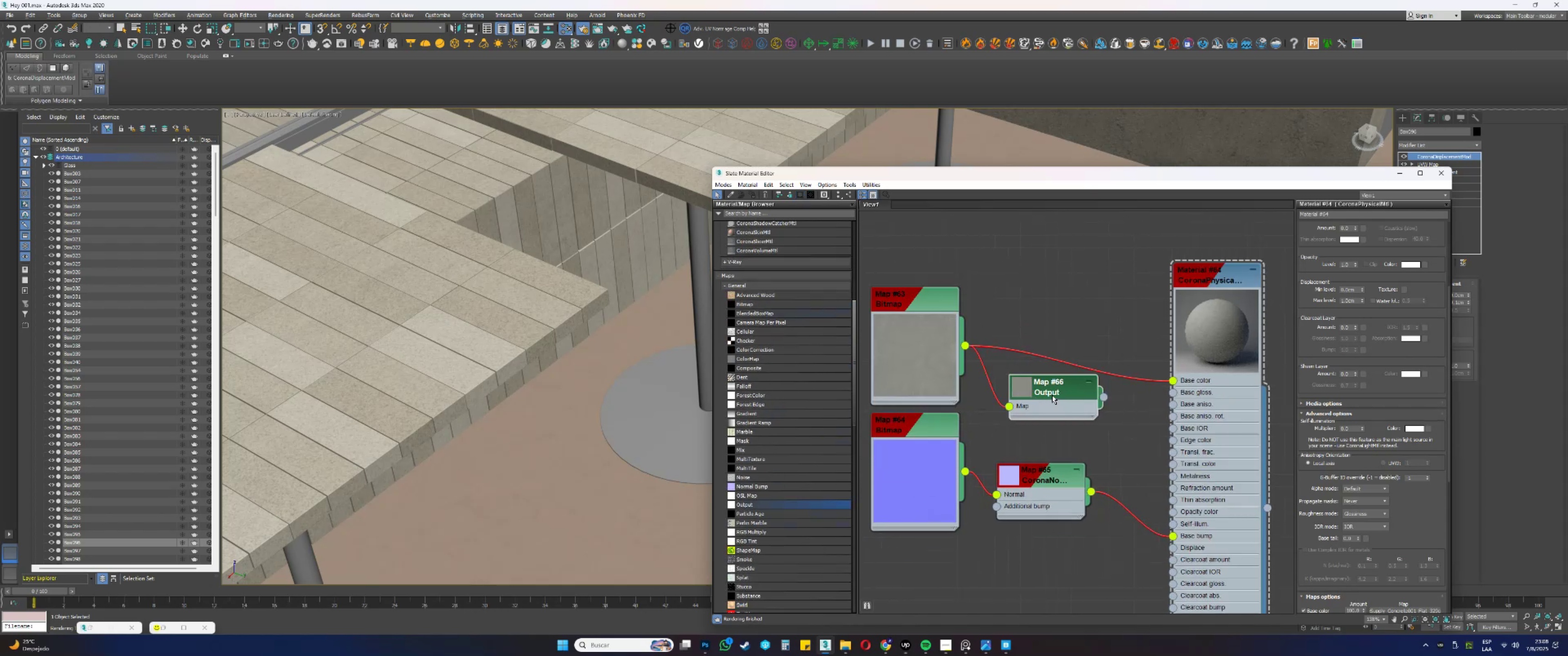 
left_click_drag(start_coordinate=[1055, 389], to_coordinate=[1040, 389])
 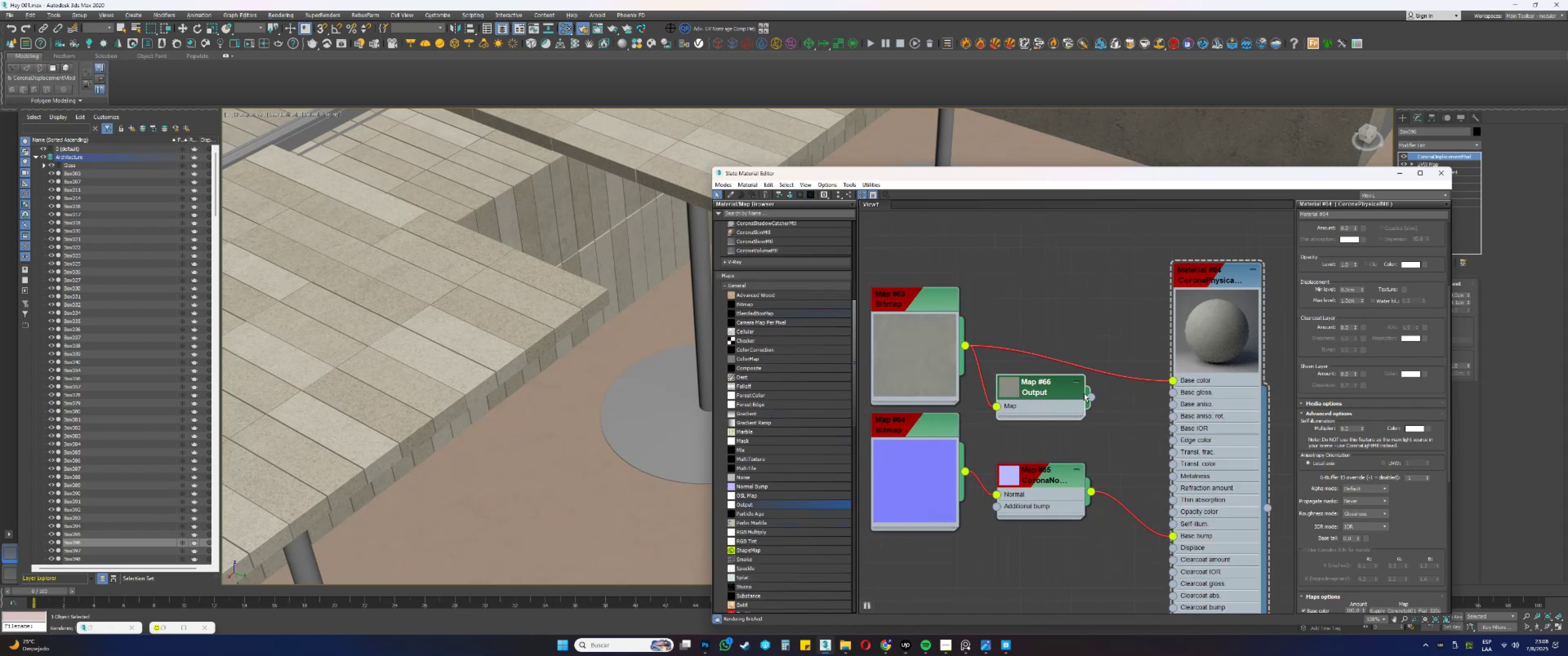 
left_click_drag(start_coordinate=[1091, 395], to_coordinate=[1176, 393])
 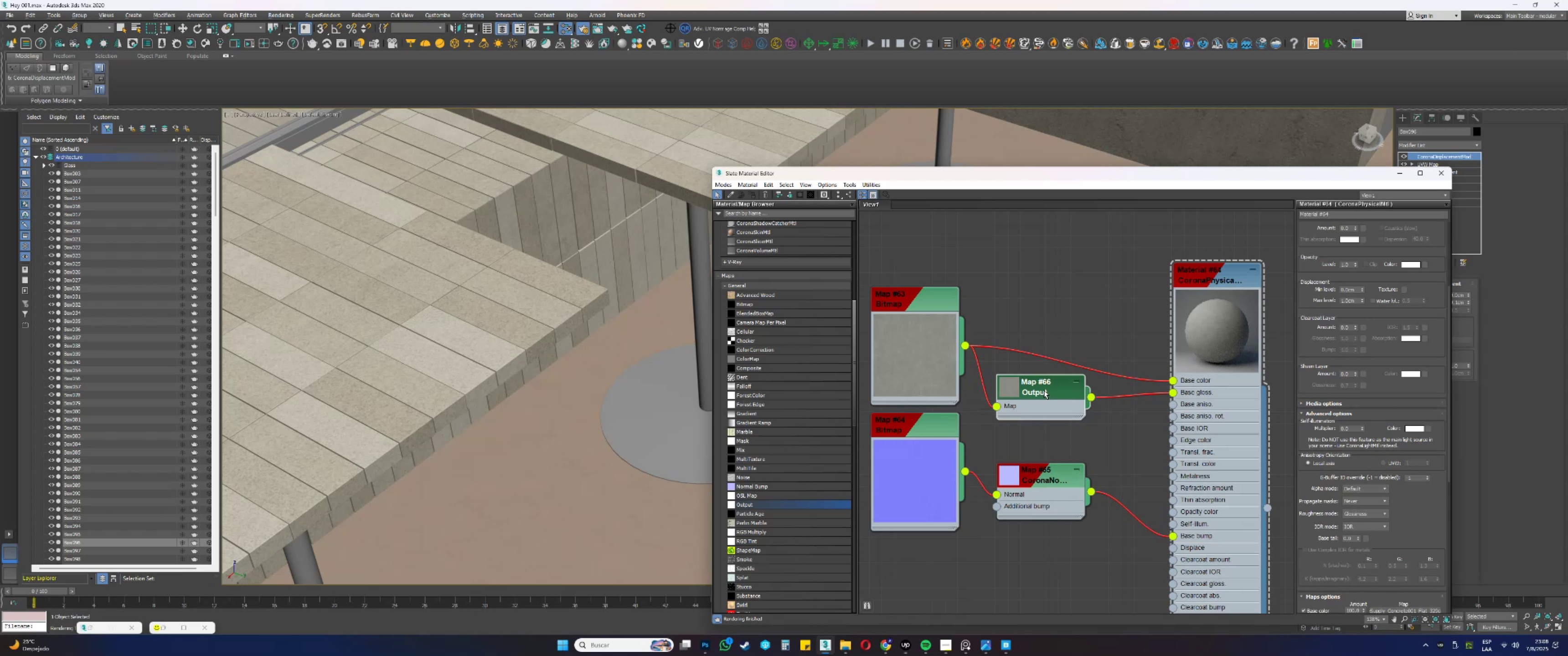 
double_click([1044, 390])
 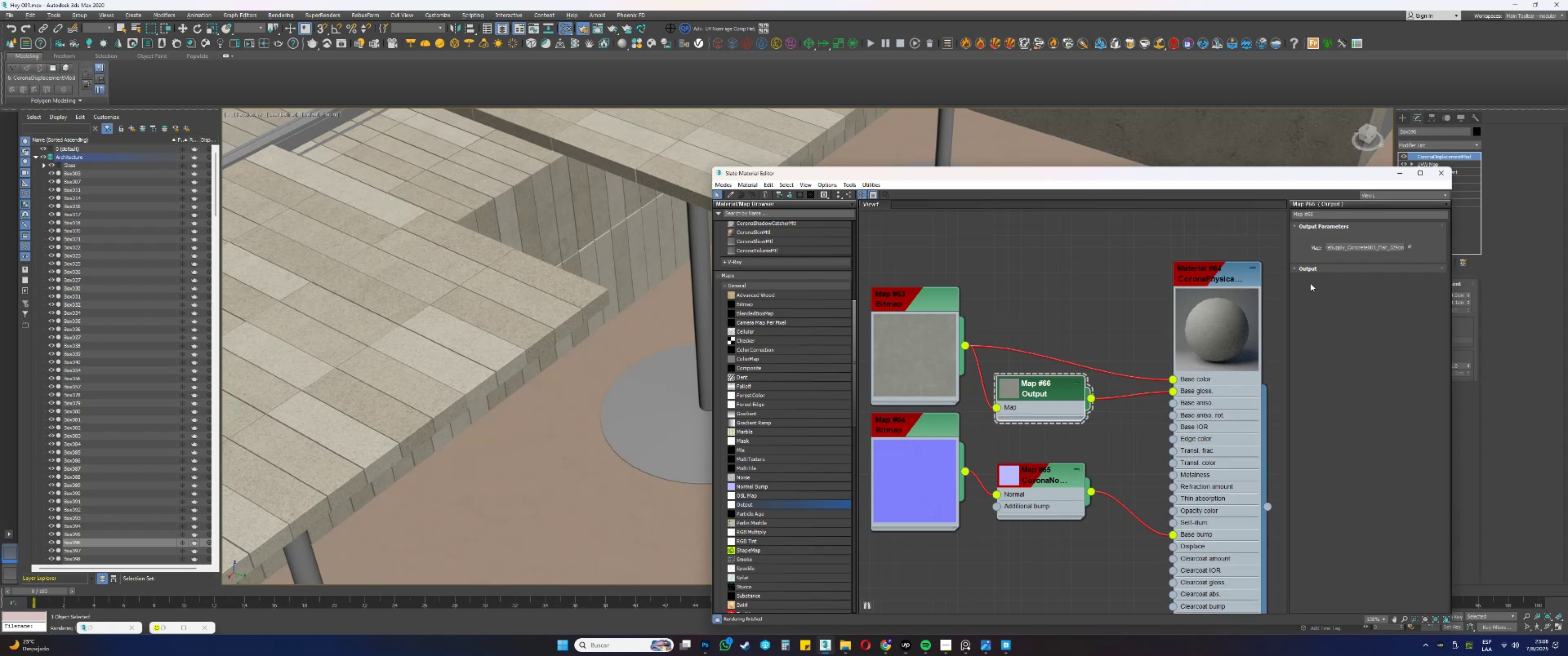 
left_click([1304, 269])
 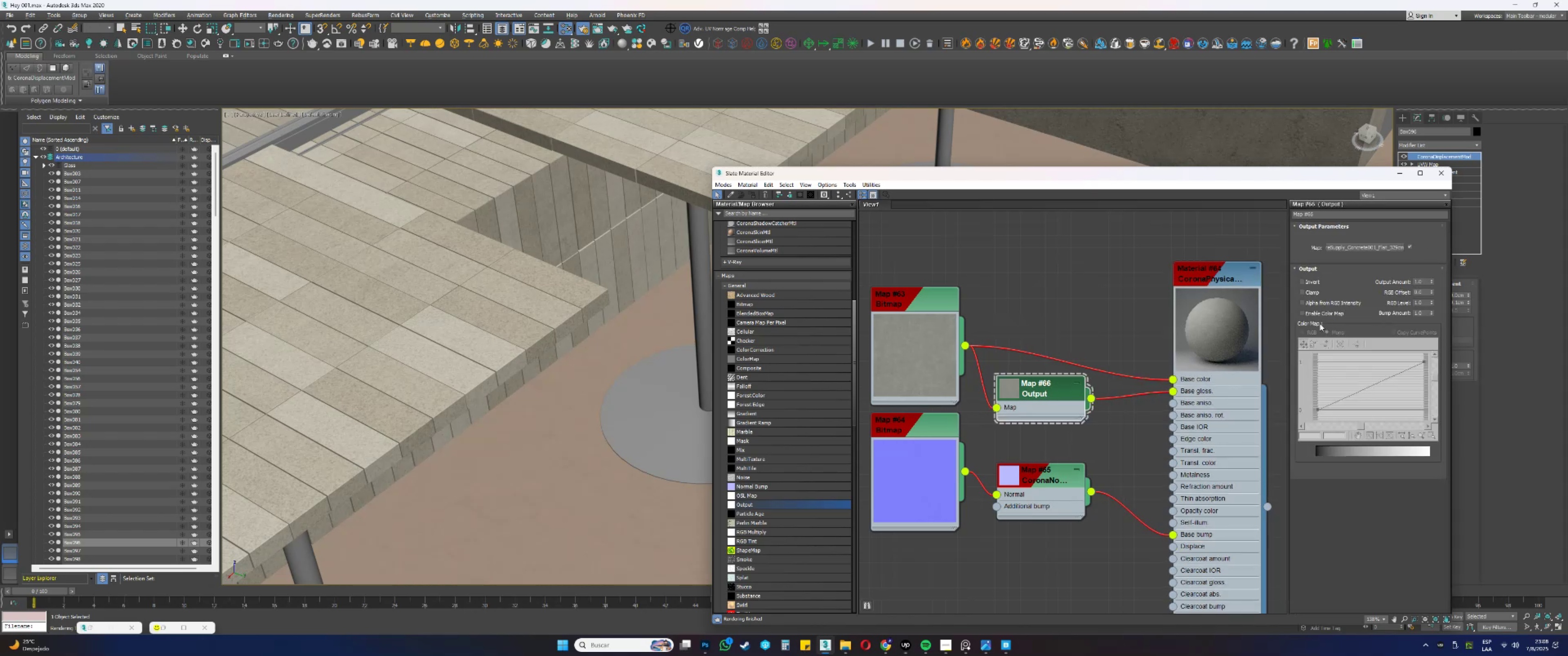 
left_click([1314, 310])
 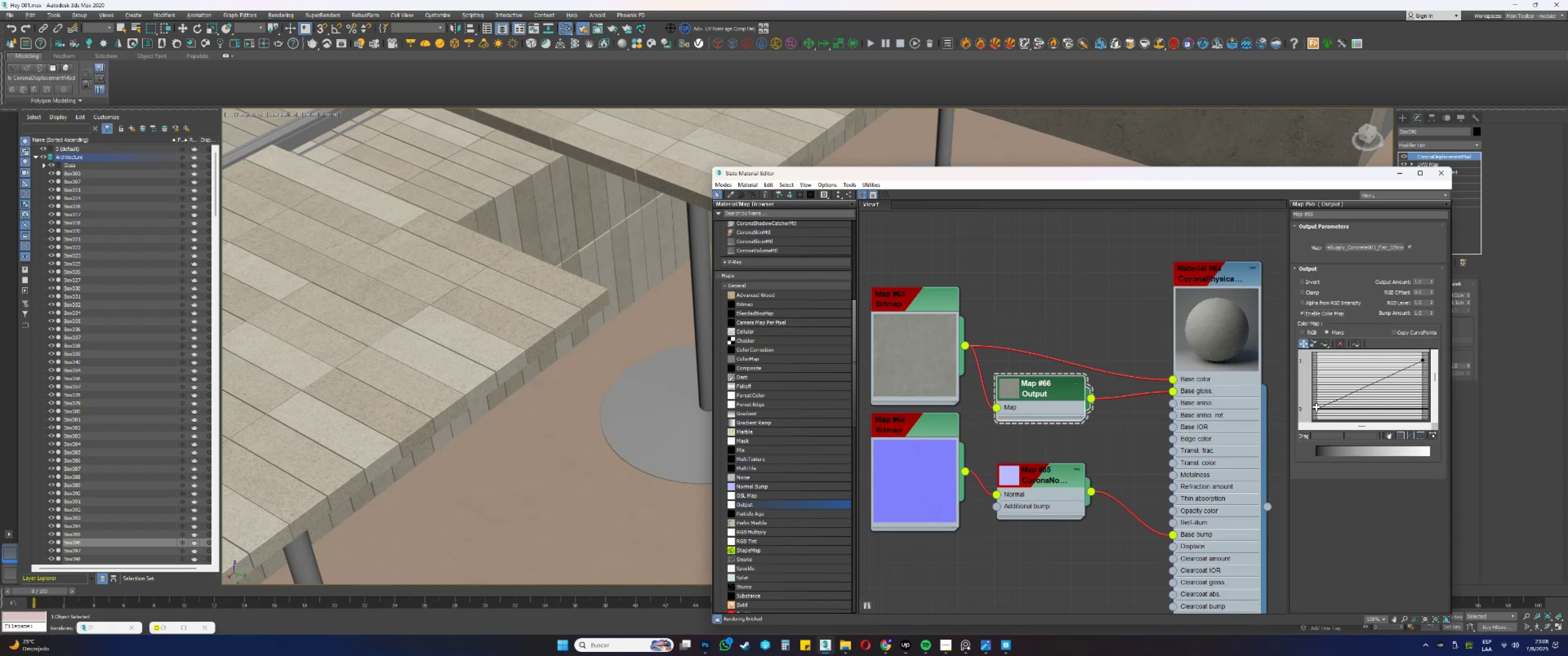 
left_click_drag(start_coordinate=[1316, 407], to_coordinate=[1311, 401])
 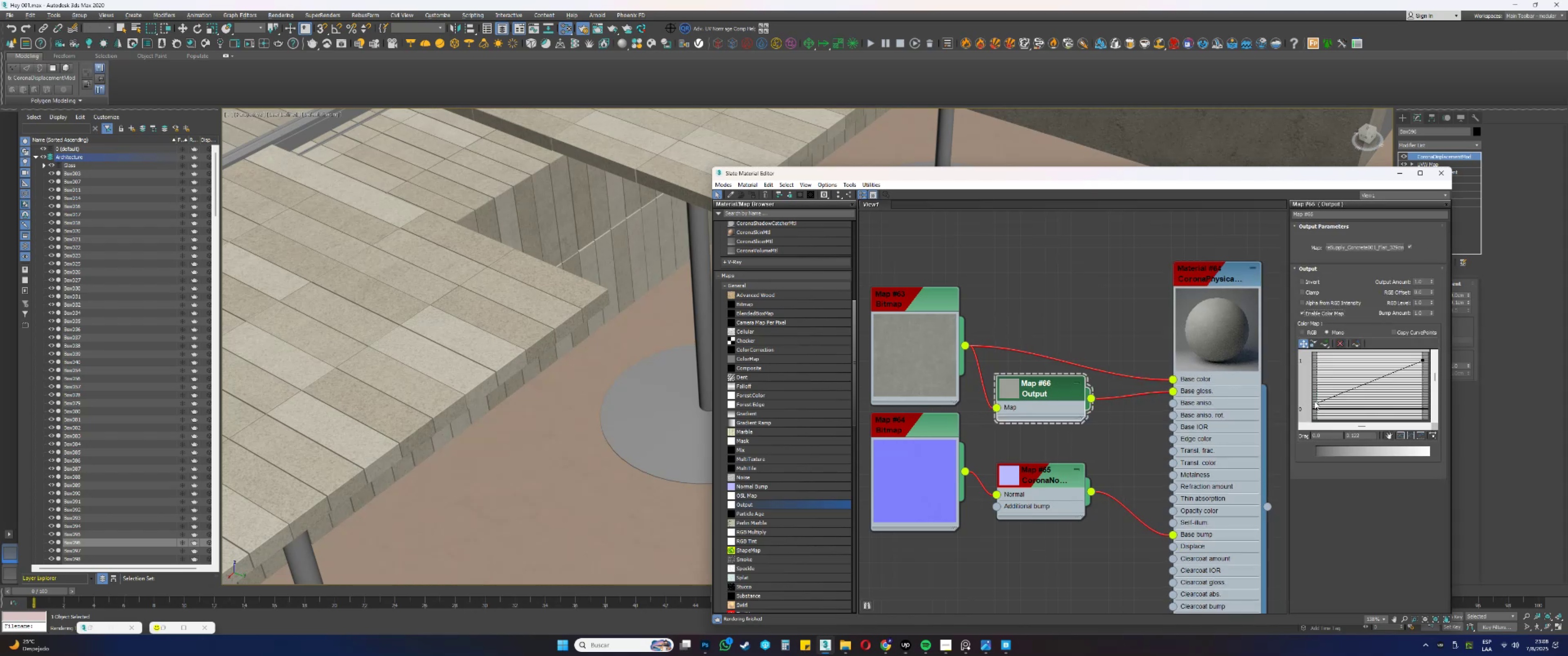 
left_click_drag(start_coordinate=[1315, 401], to_coordinate=[1310, 374])
 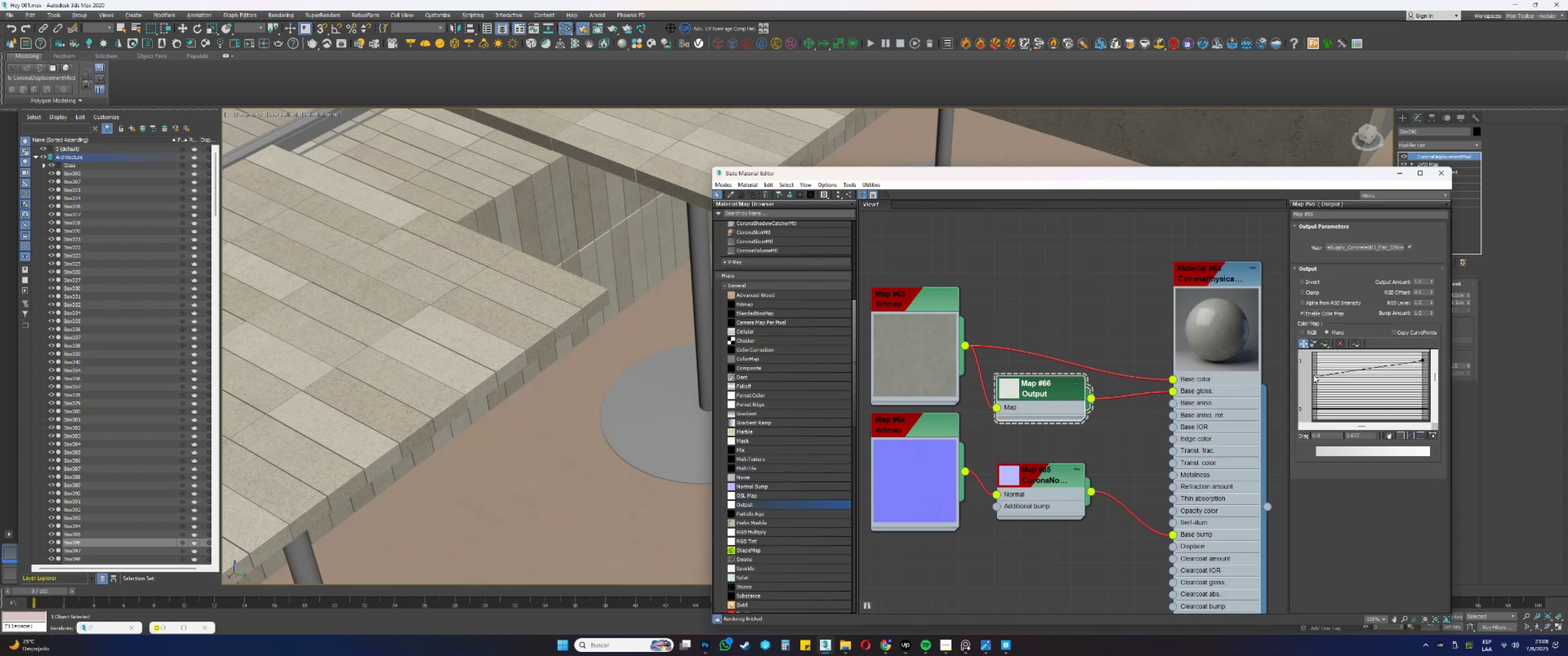 
left_click_drag(start_coordinate=[1318, 377], to_coordinate=[1314, 385])
 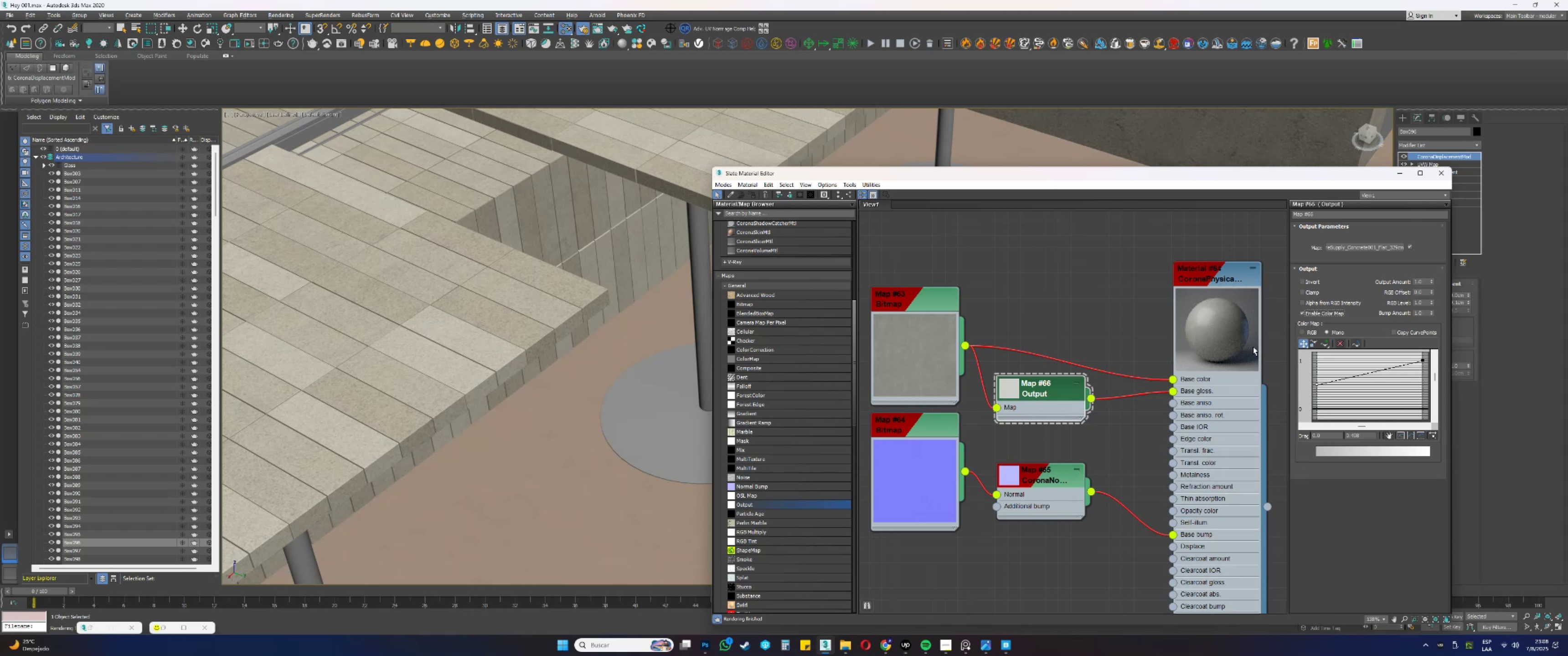 
wait(6.39)
 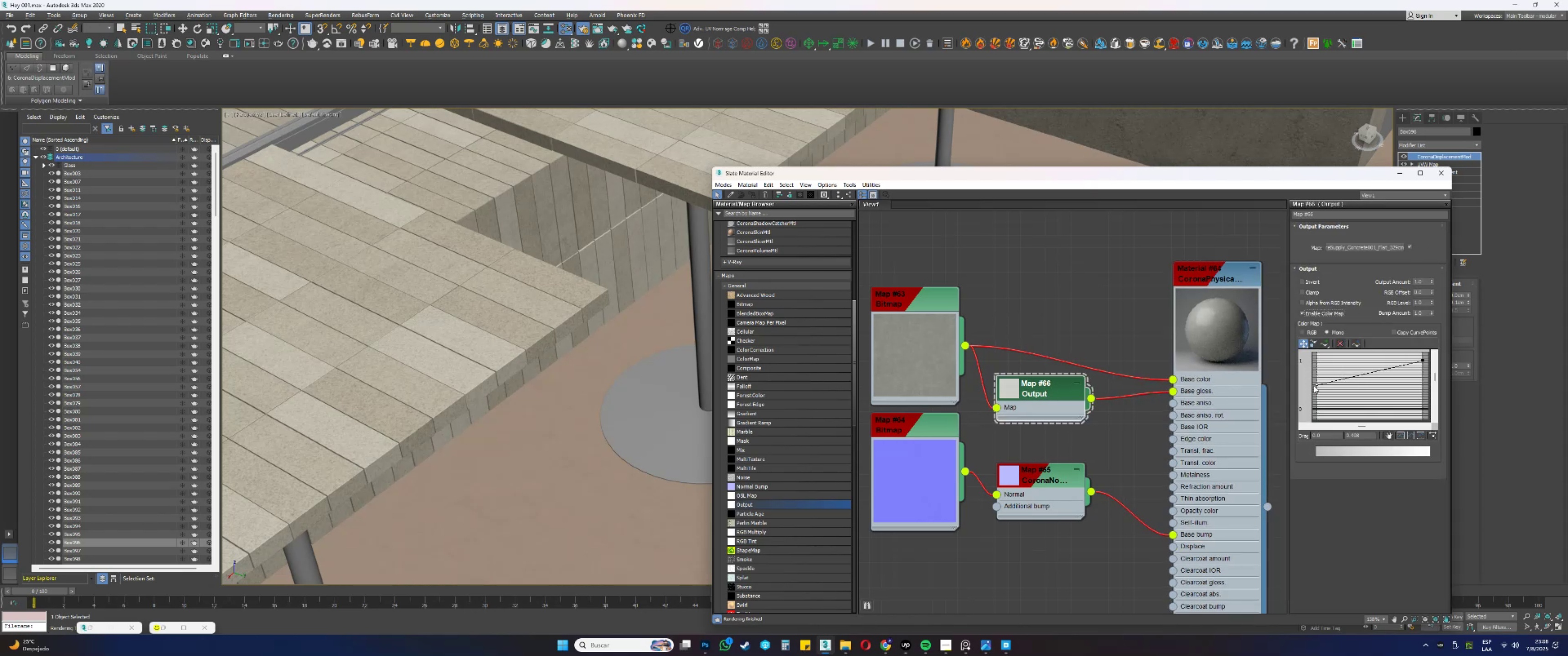 
scroll: coordinate [1136, 451], scroll_direction: down, amount: 21.0
 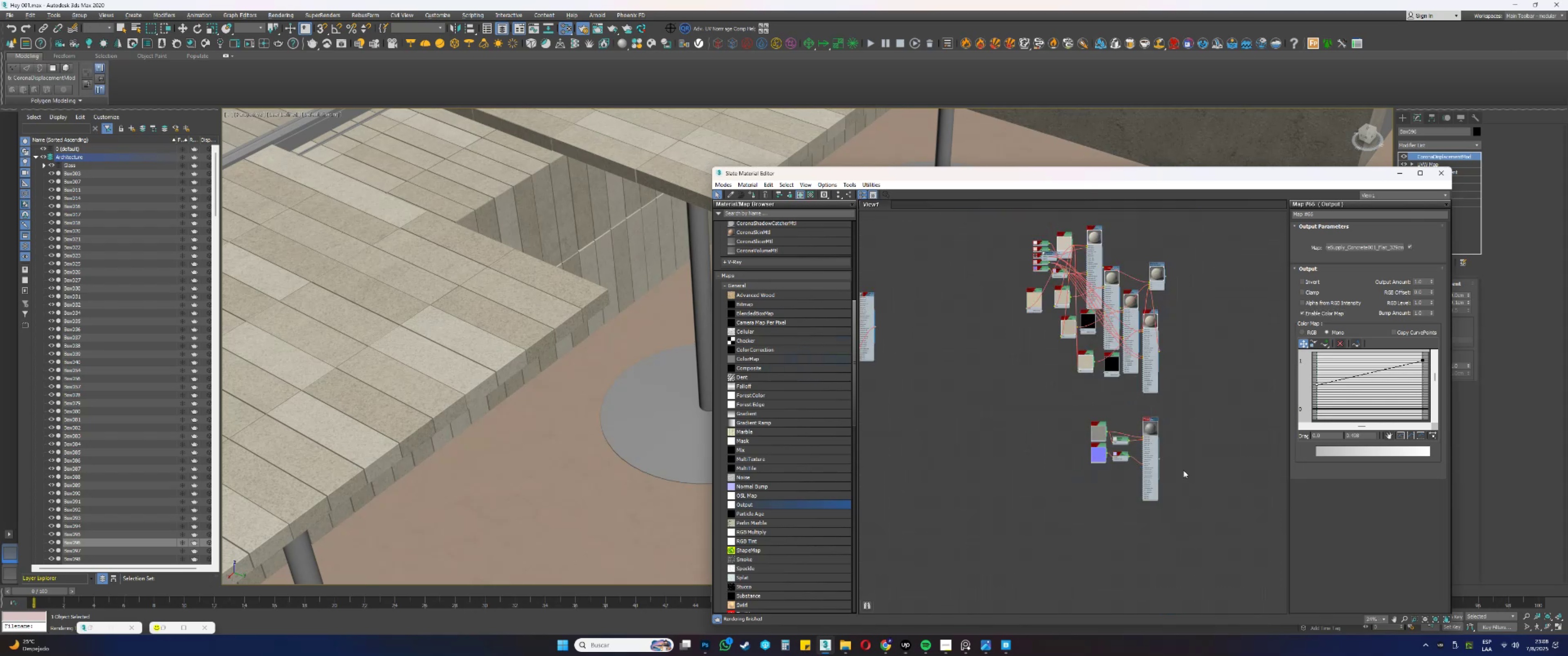 
left_click_drag(start_coordinate=[1197, 482], to_coordinate=[1049, 424])
 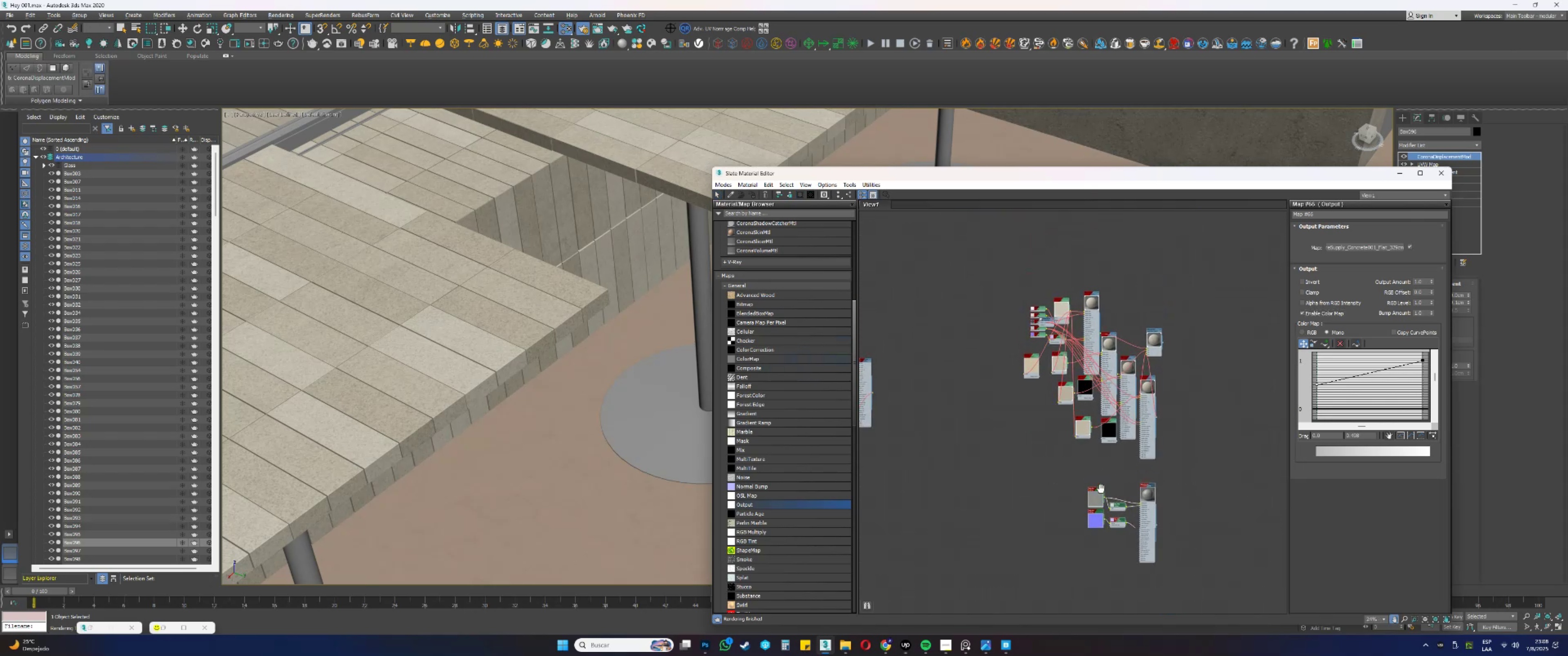 
scroll: coordinate [1101, 493], scroll_direction: down, amount: 2.0
 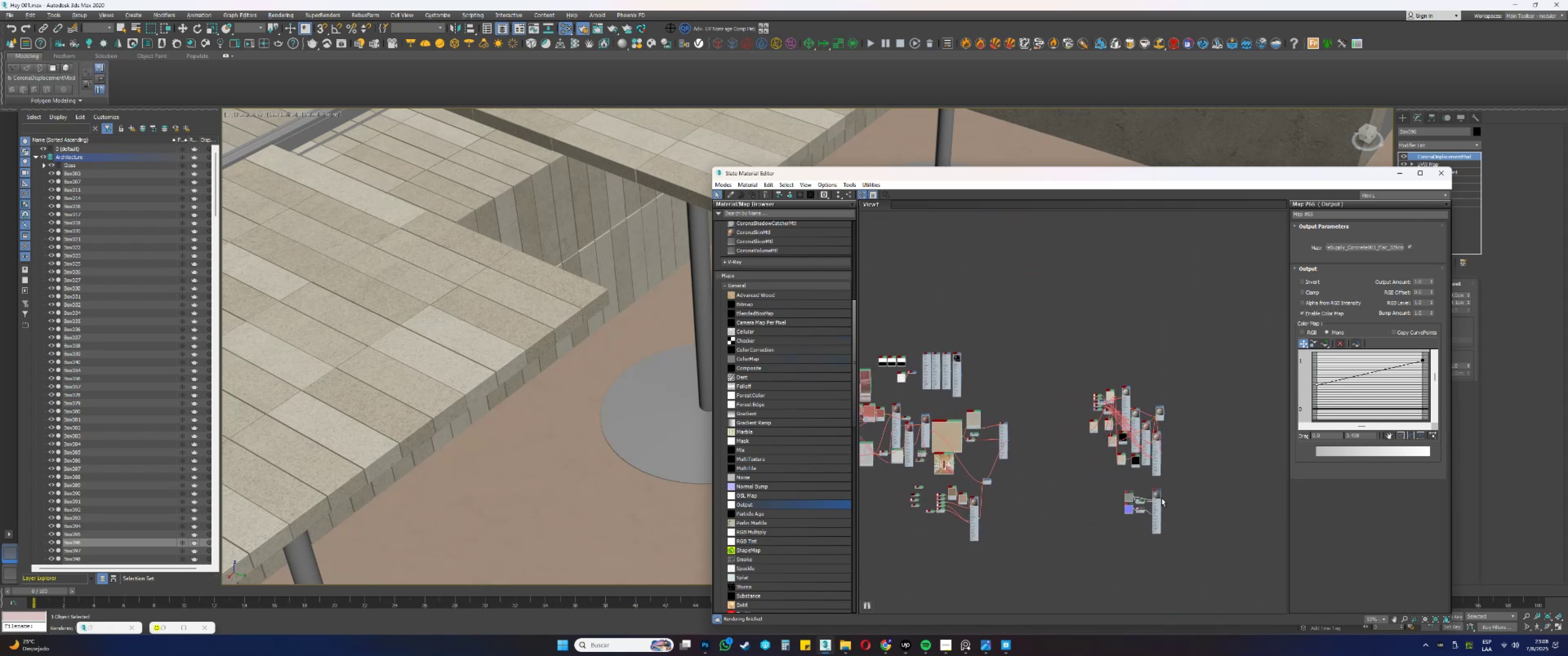 
left_click_drag(start_coordinate=[1156, 502], to_coordinate=[1017, 502])
 